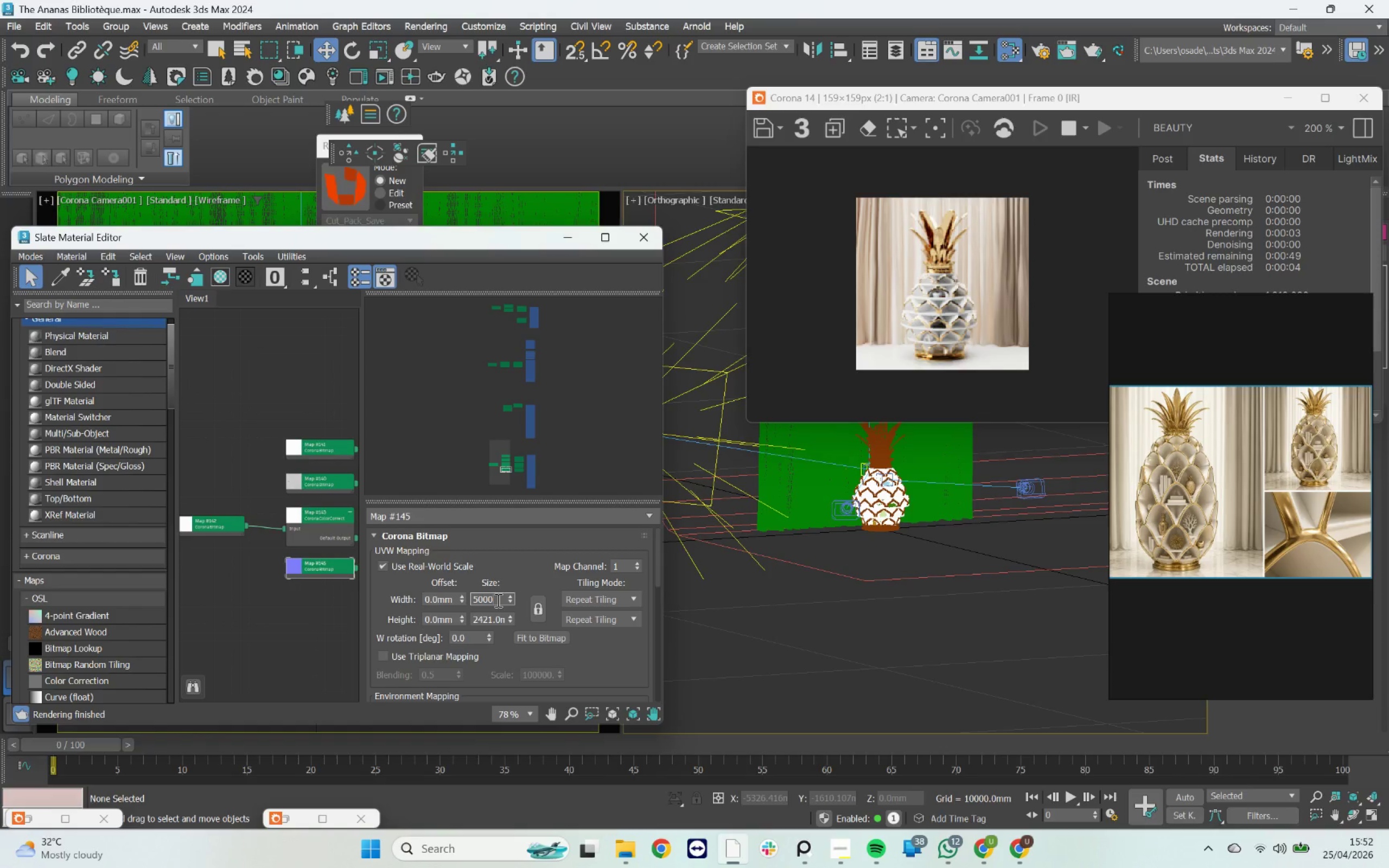 
key(Enter)
 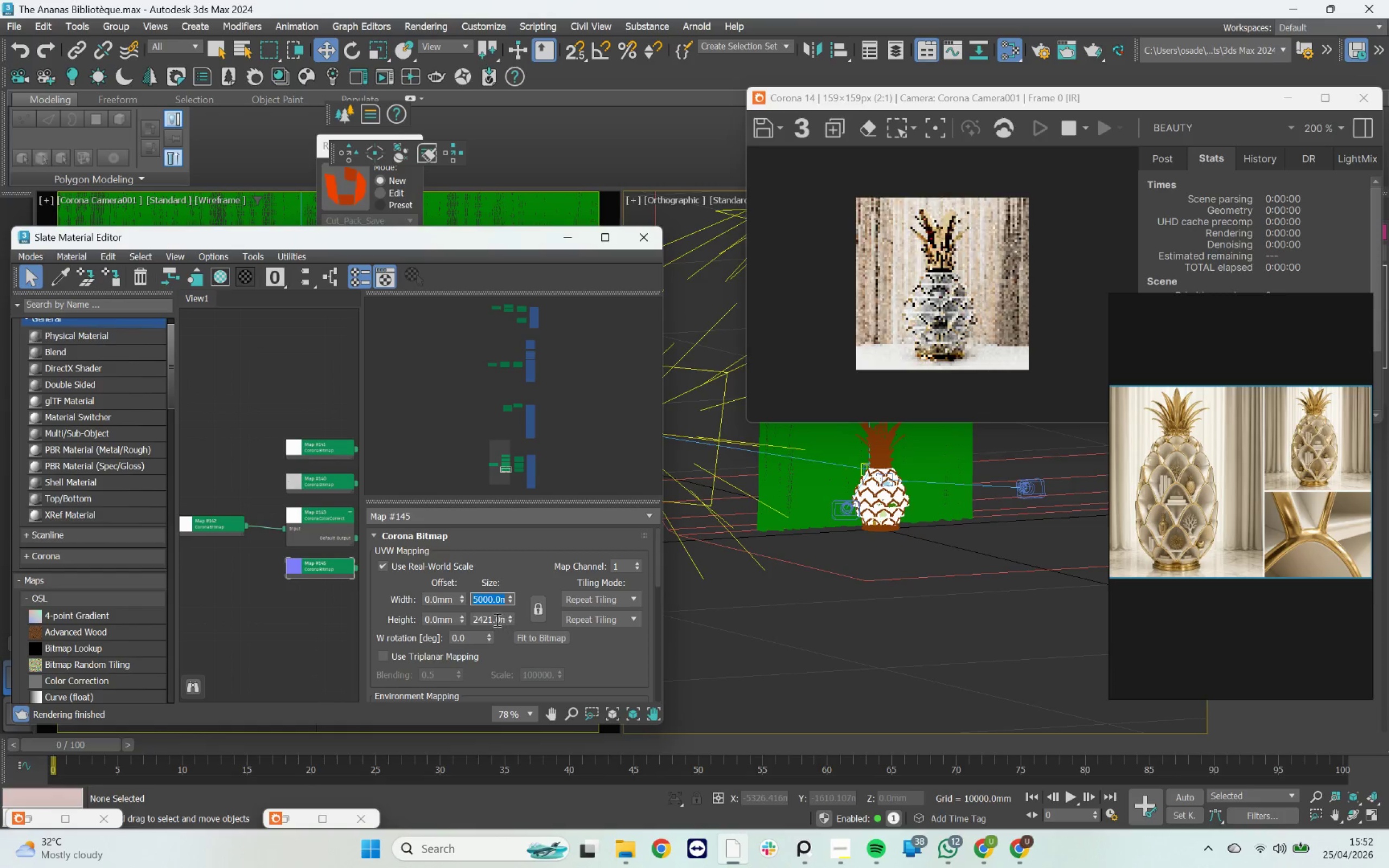 
double_click([495, 619])
 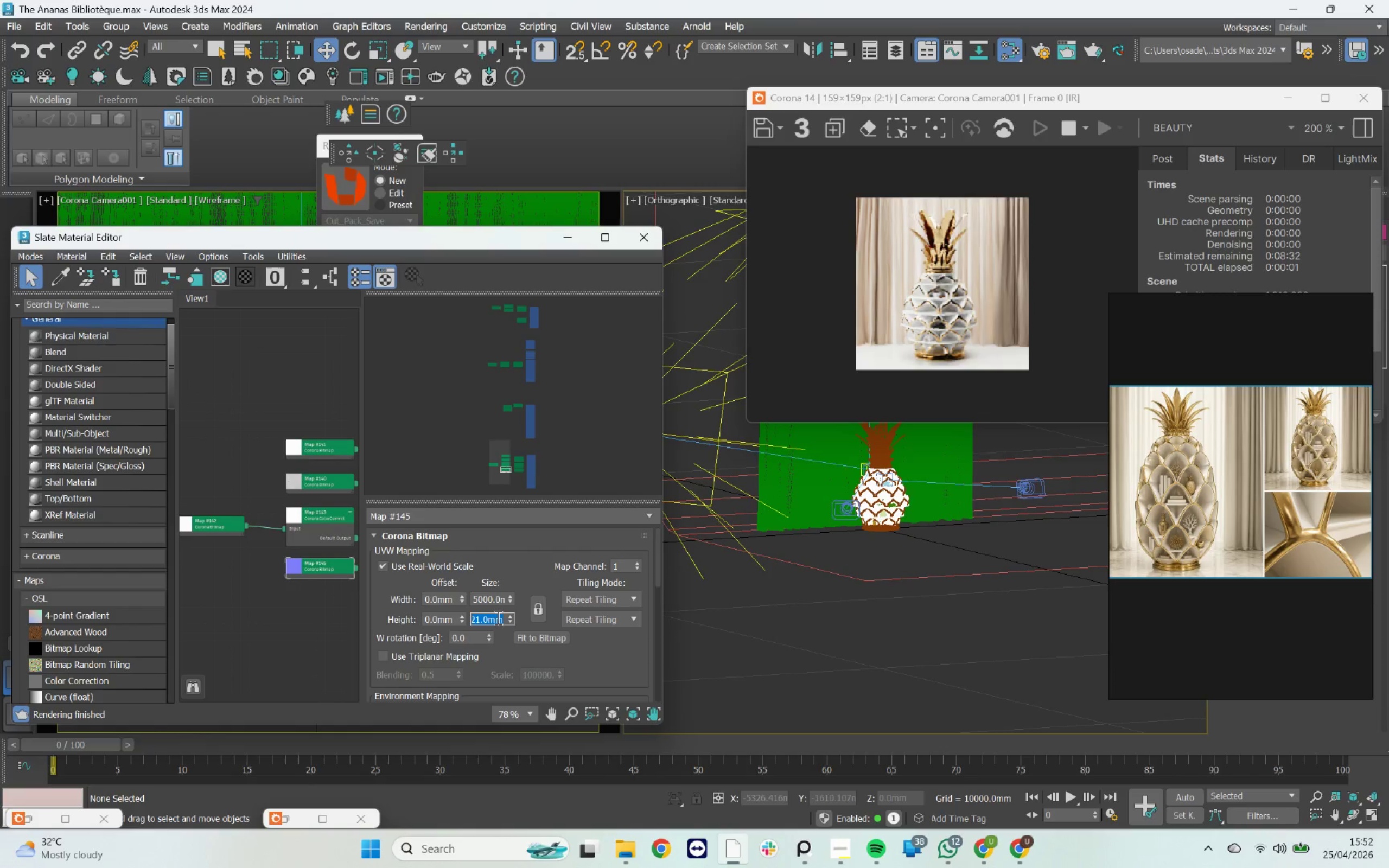 
type(5000)
 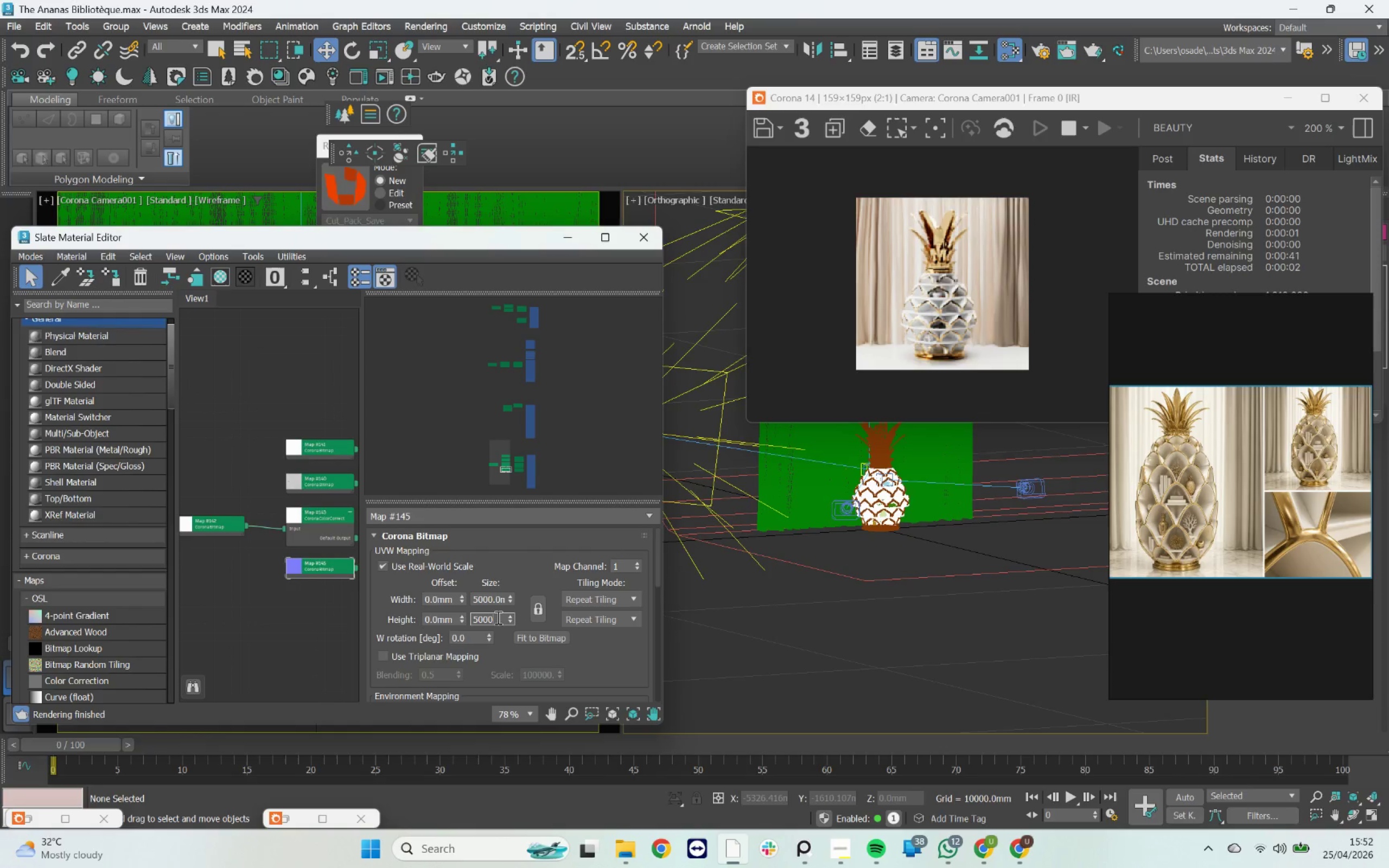 
key(Enter)
 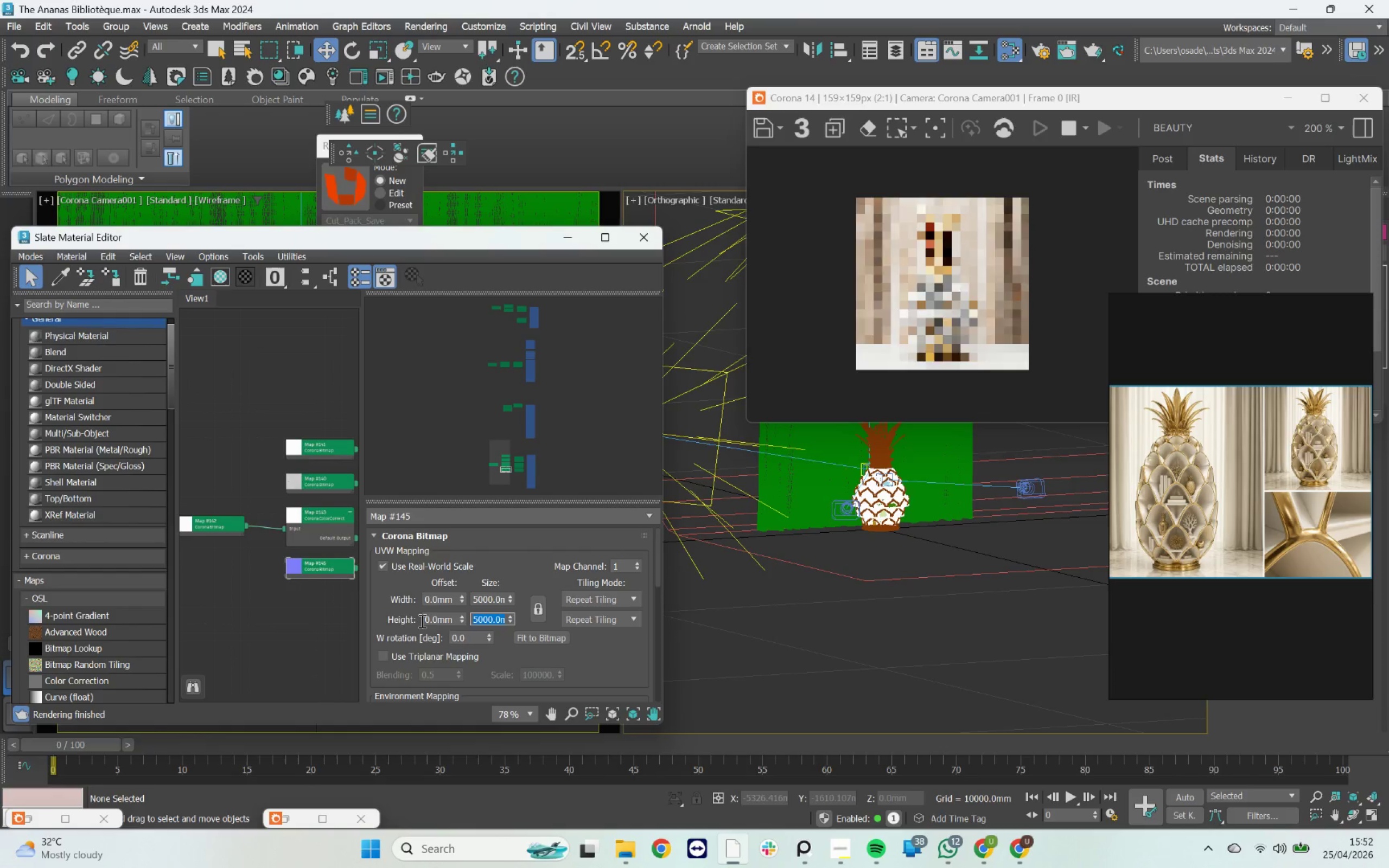 
left_click([326, 616])
 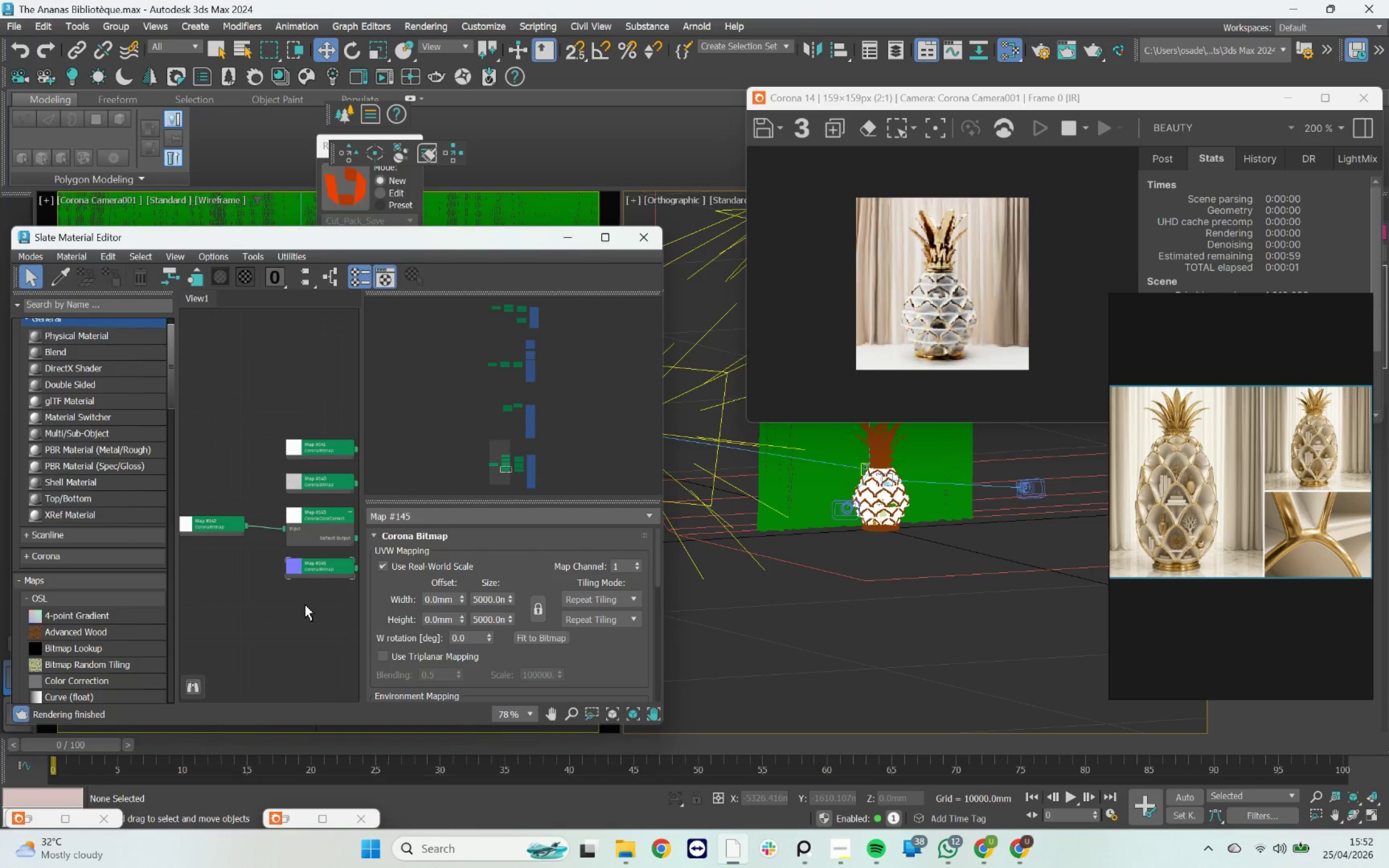 
scroll: coordinate [305, 604], scroll_direction: down, amount: 1.0
 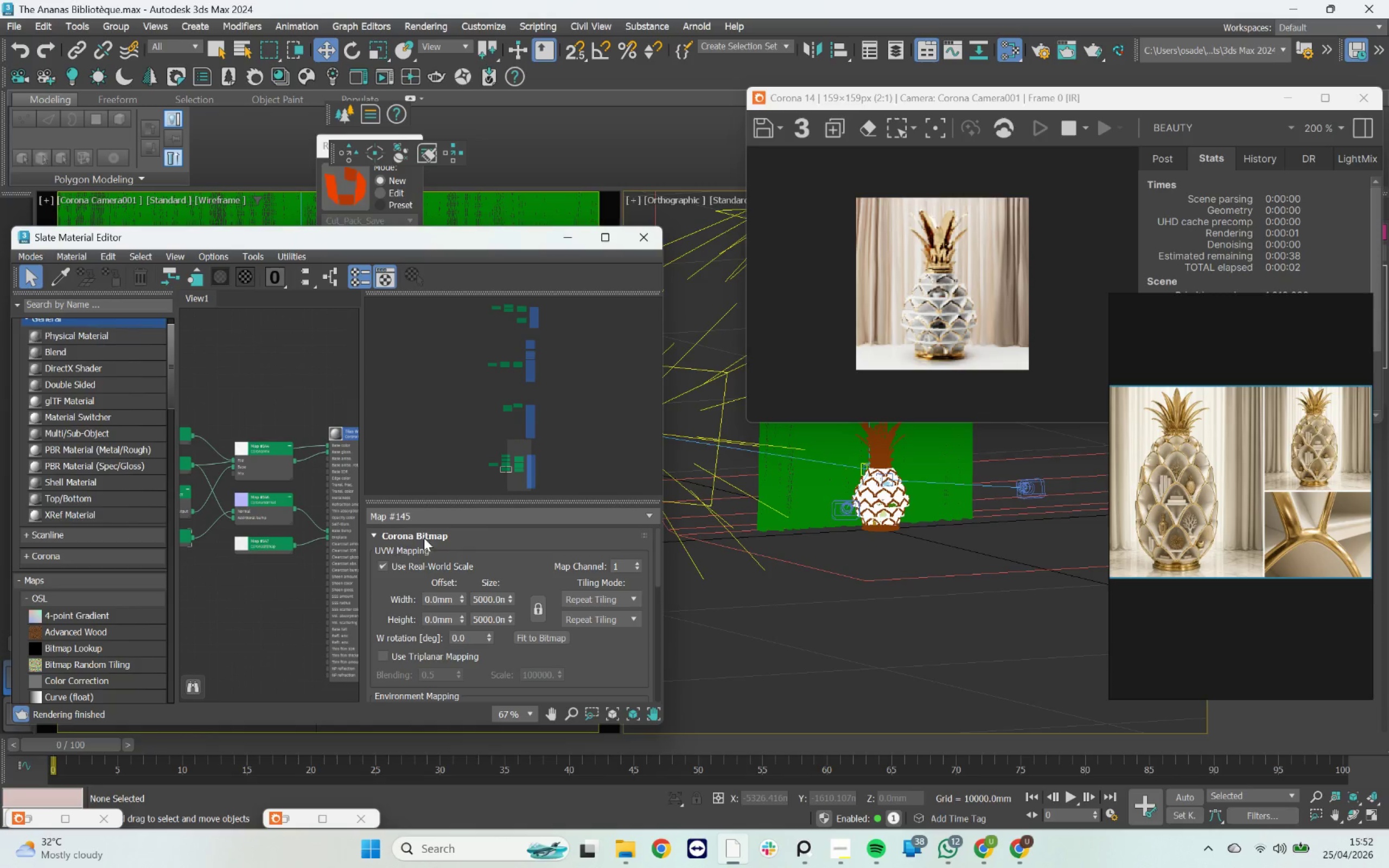 
left_click([267, 547])
 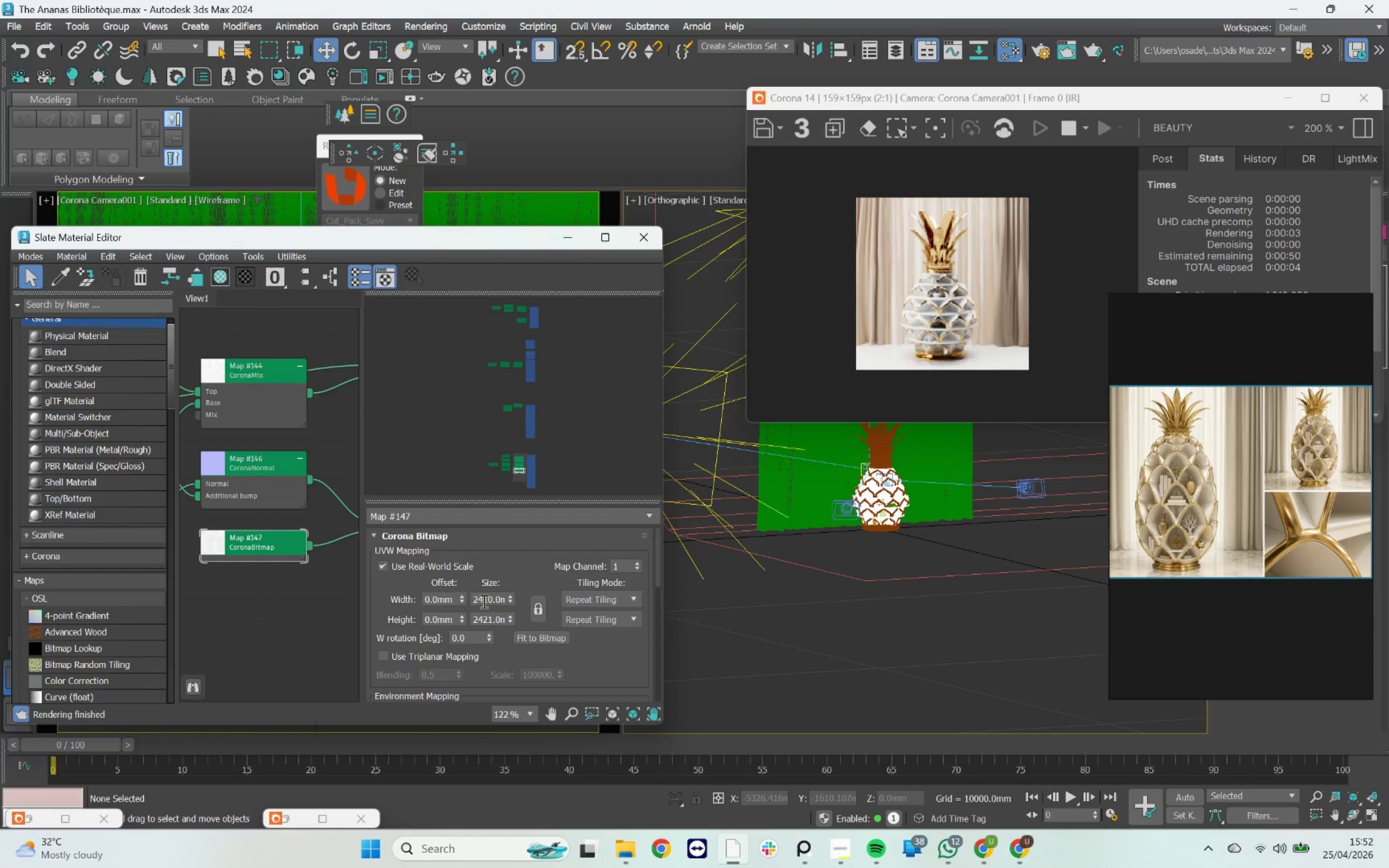 
scroll: coordinate [276, 545], scroll_direction: up, amount: 5.0
 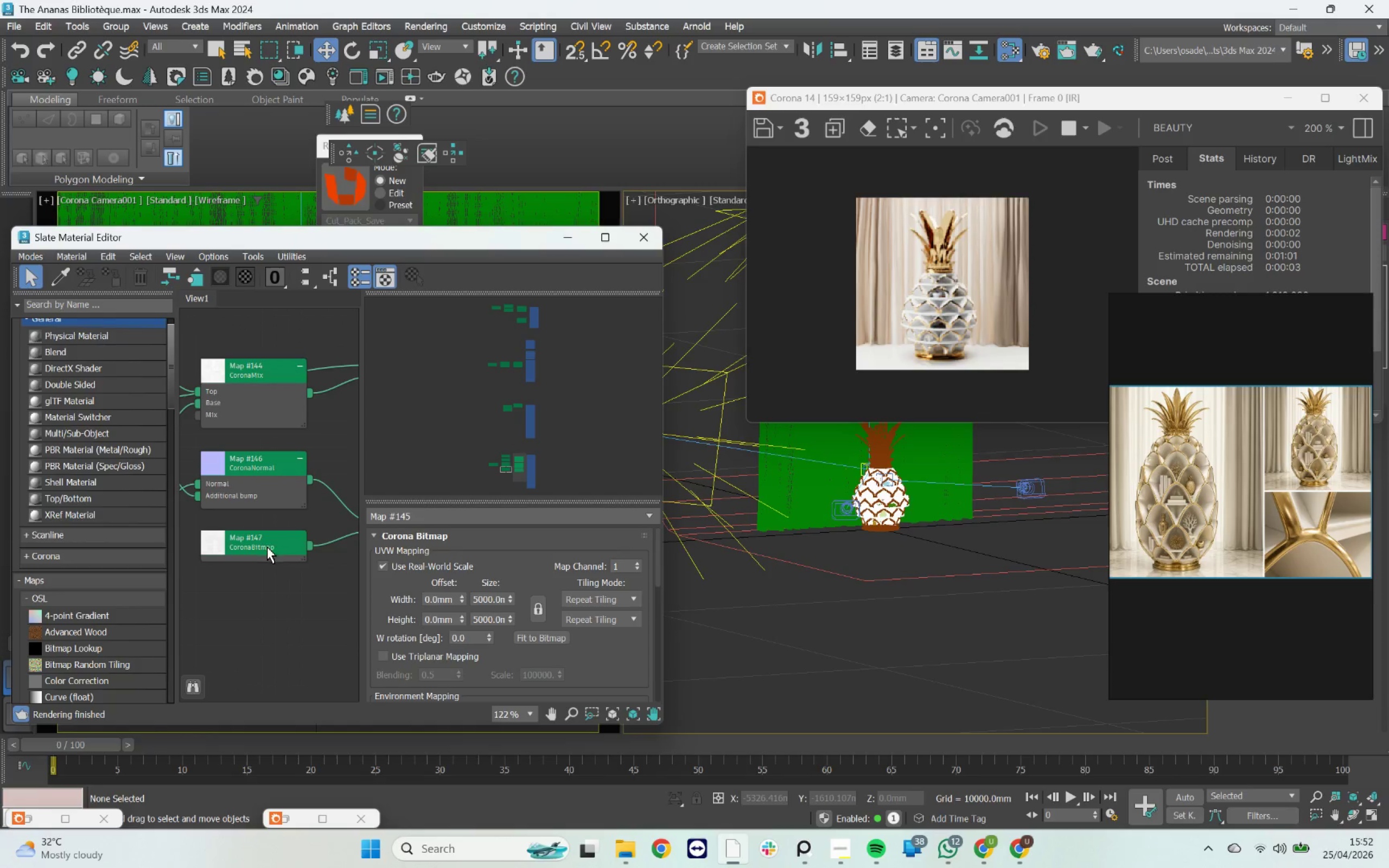 
double_click([483, 599])
 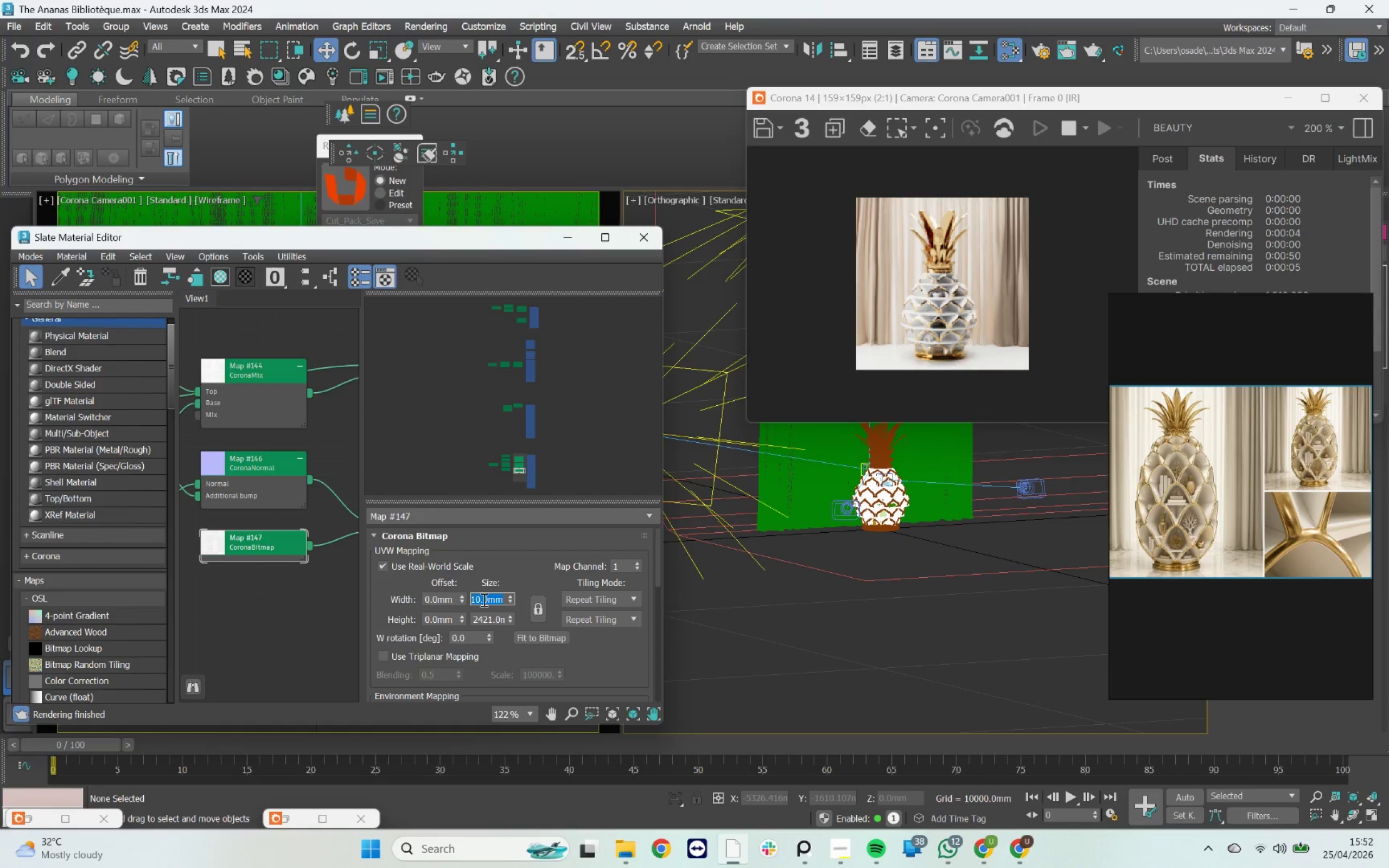 
type(5000)
 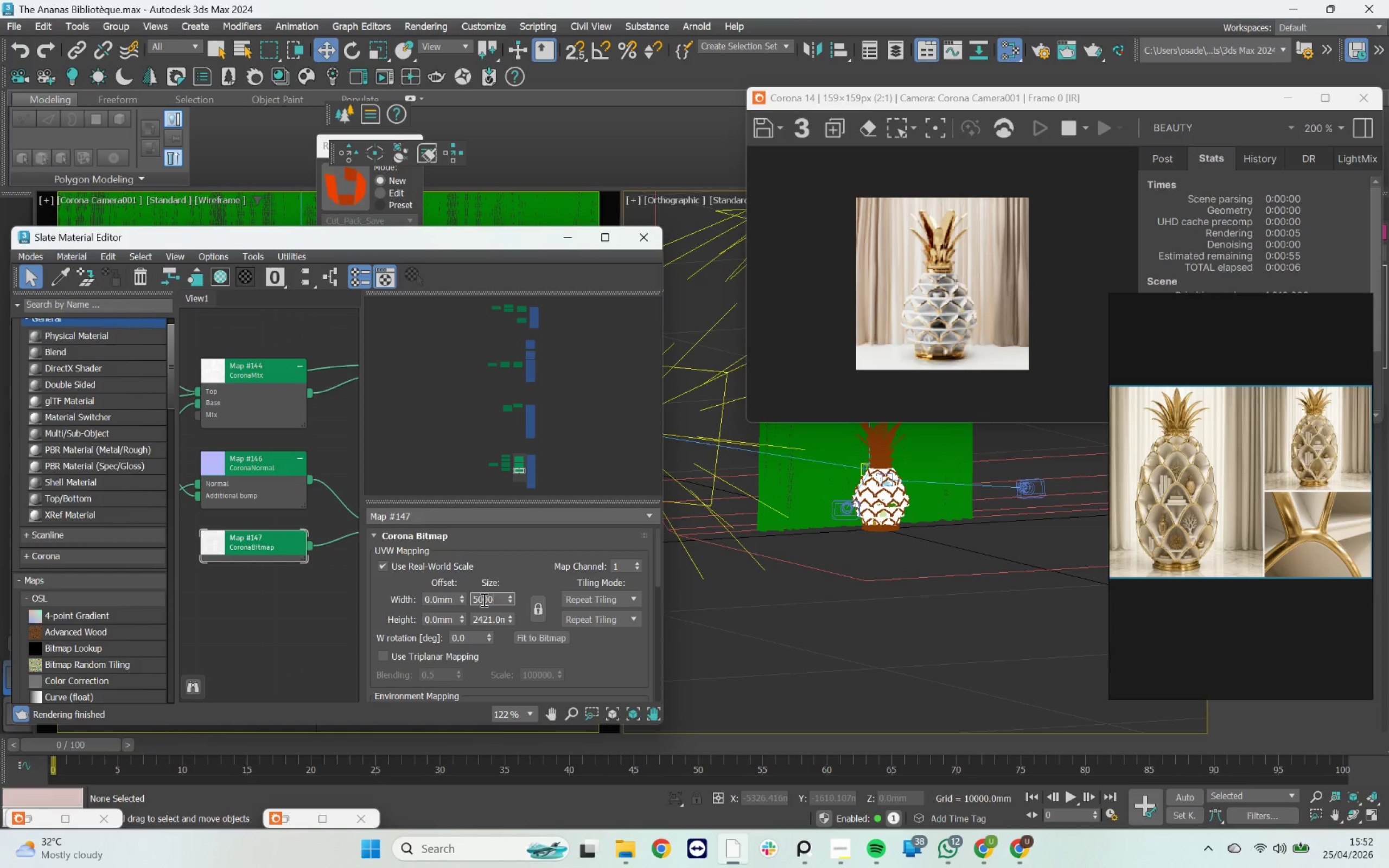 
key(Enter)
 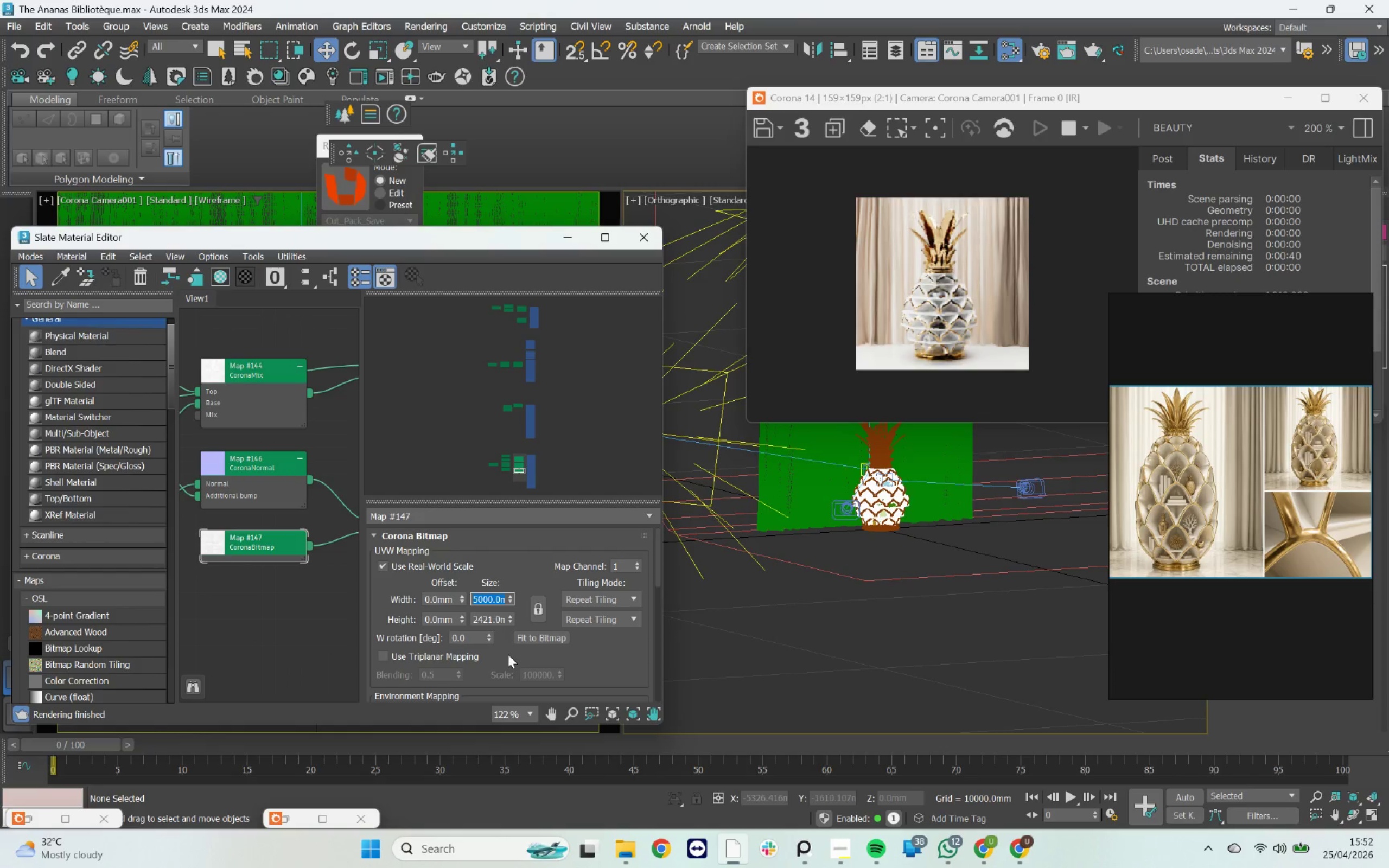 
left_click([498, 617])
 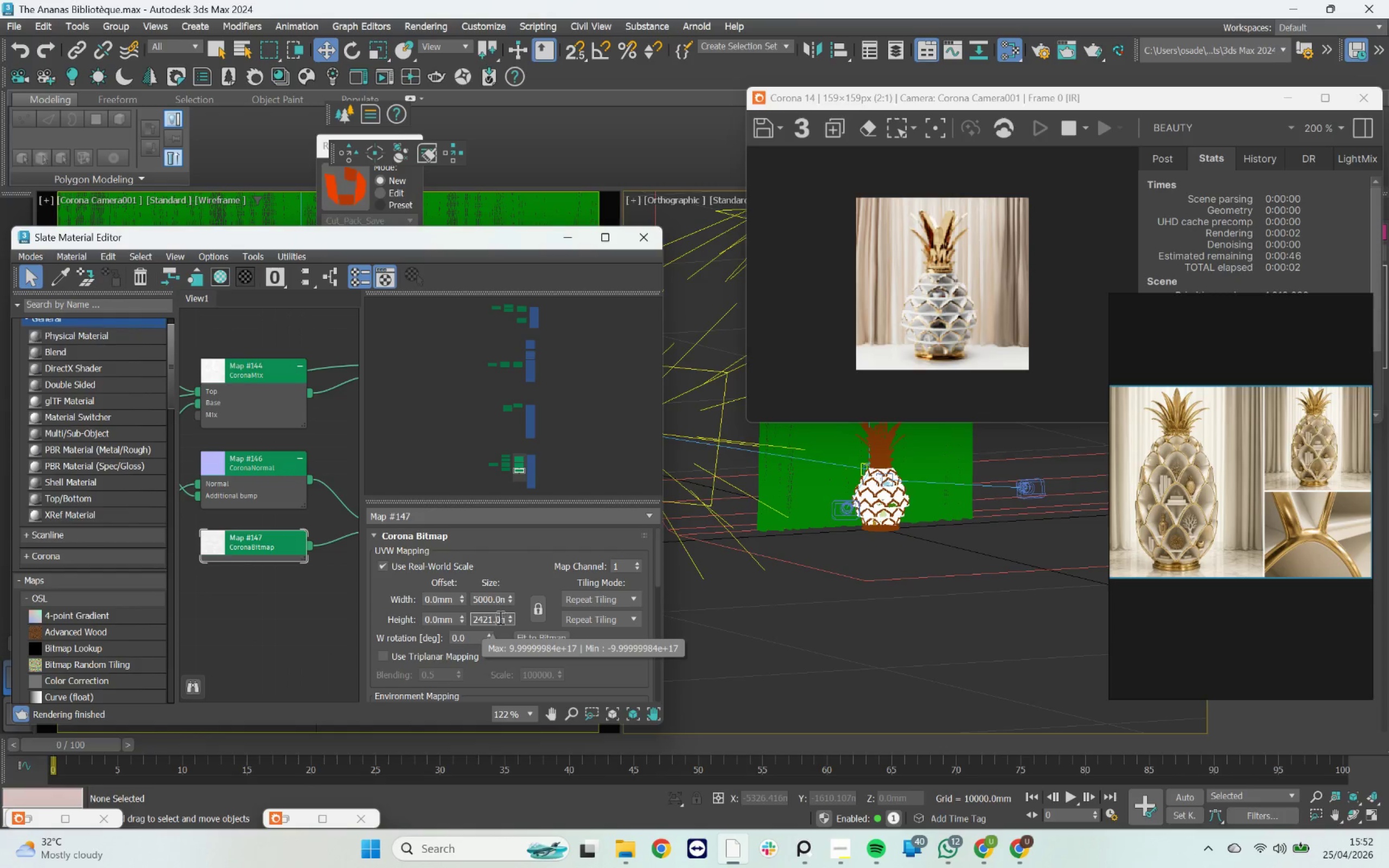 
double_click([498, 621])
 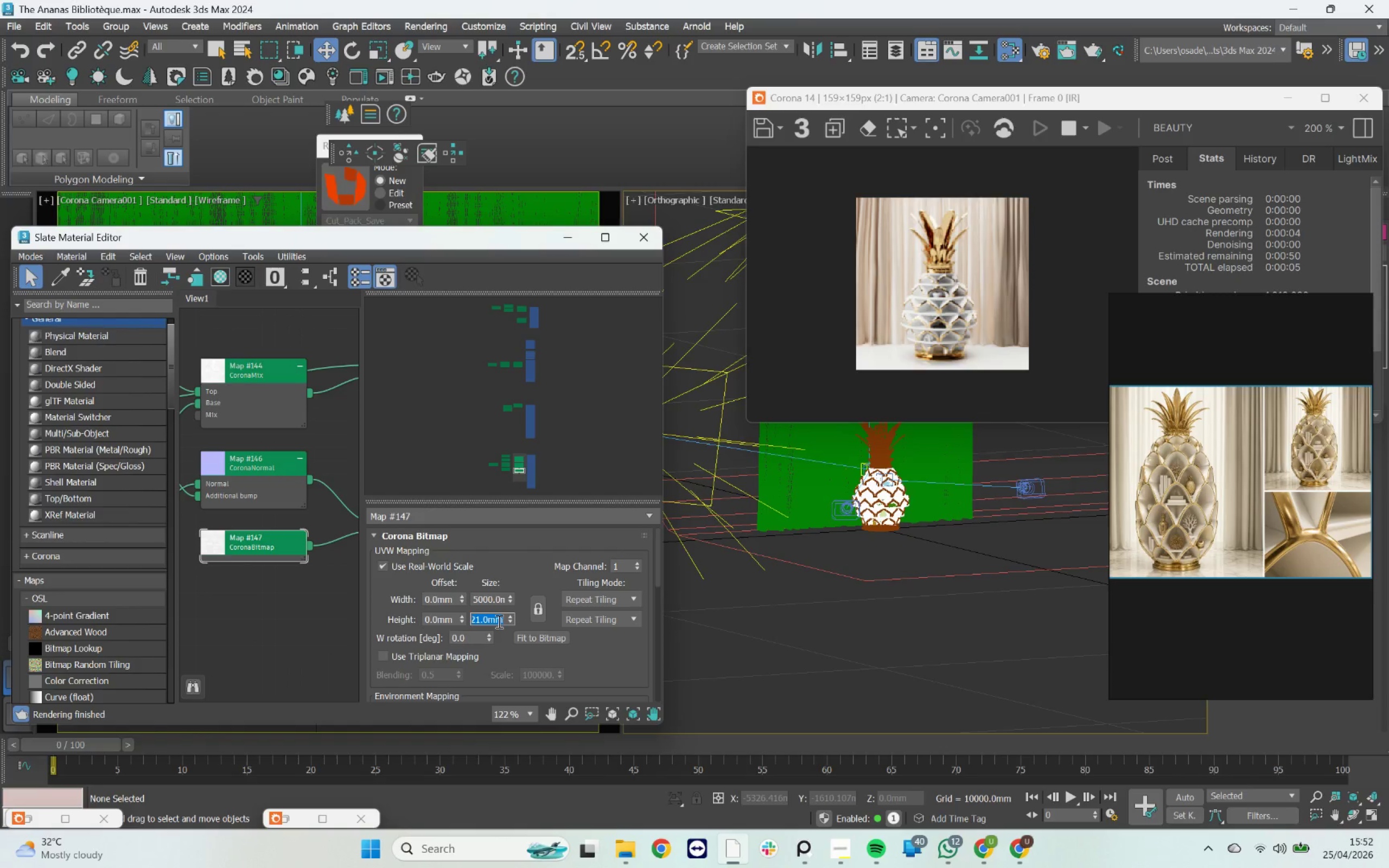 
type(5000)
 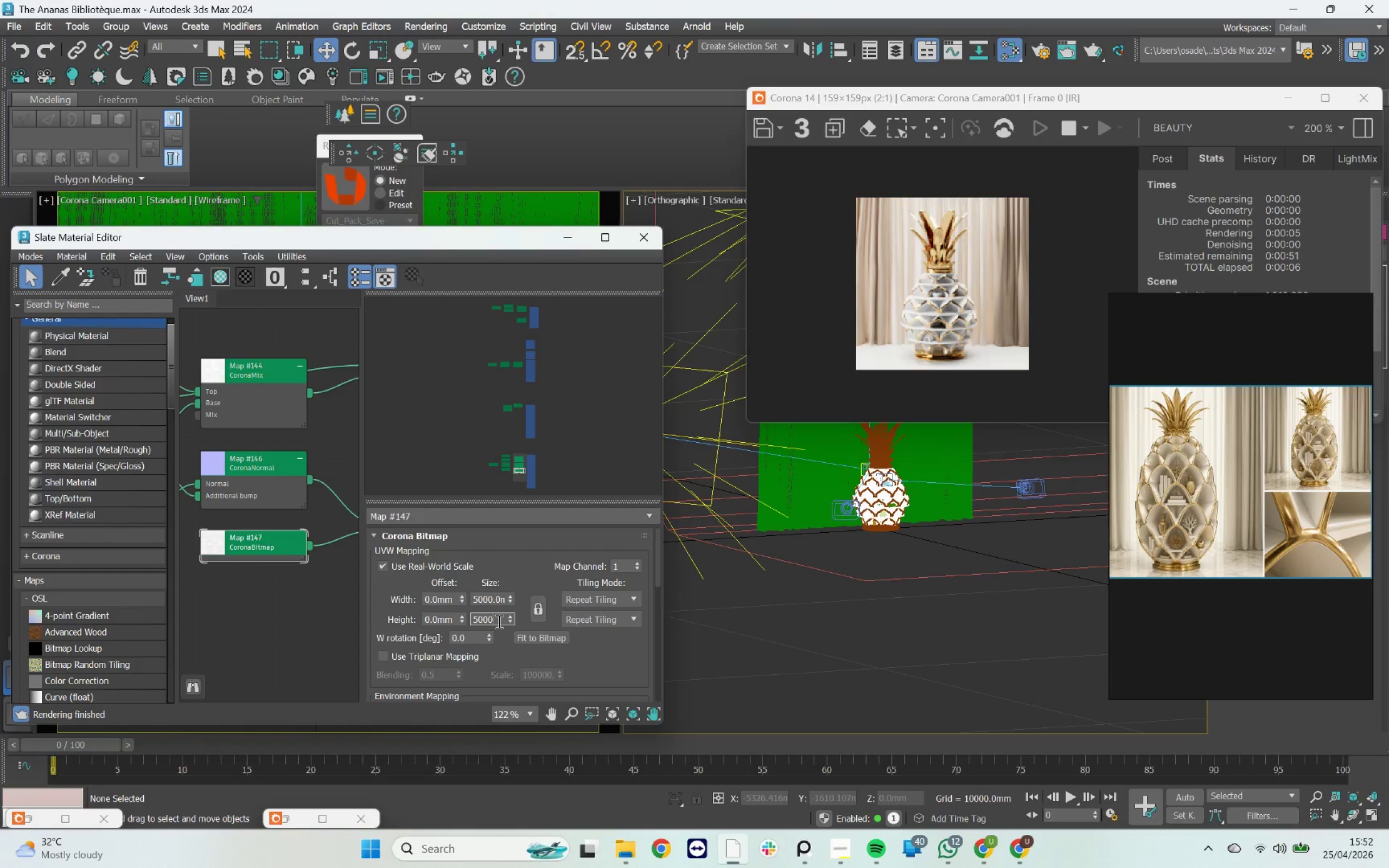 
key(Enter)
 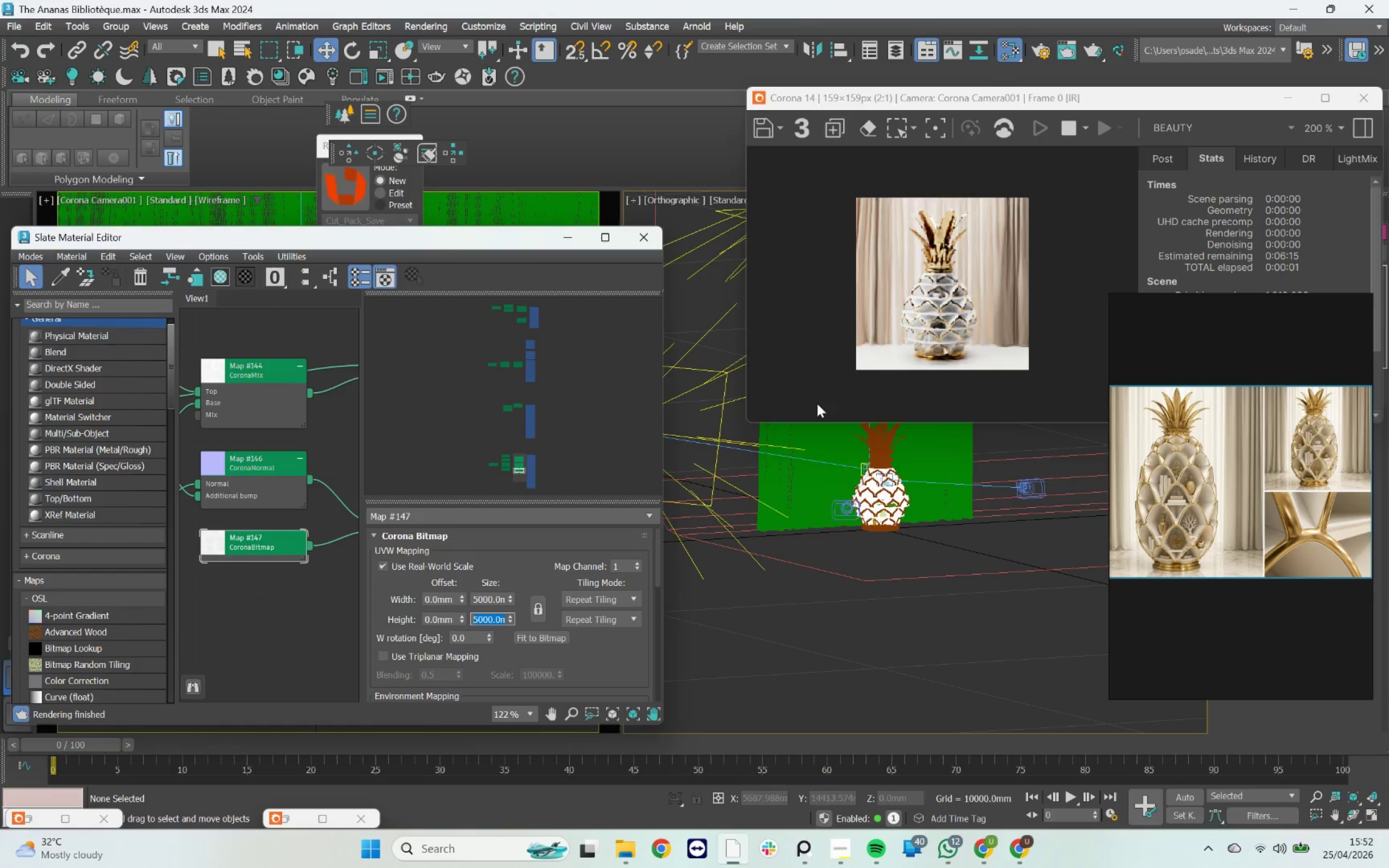 
left_click([332, 655])
 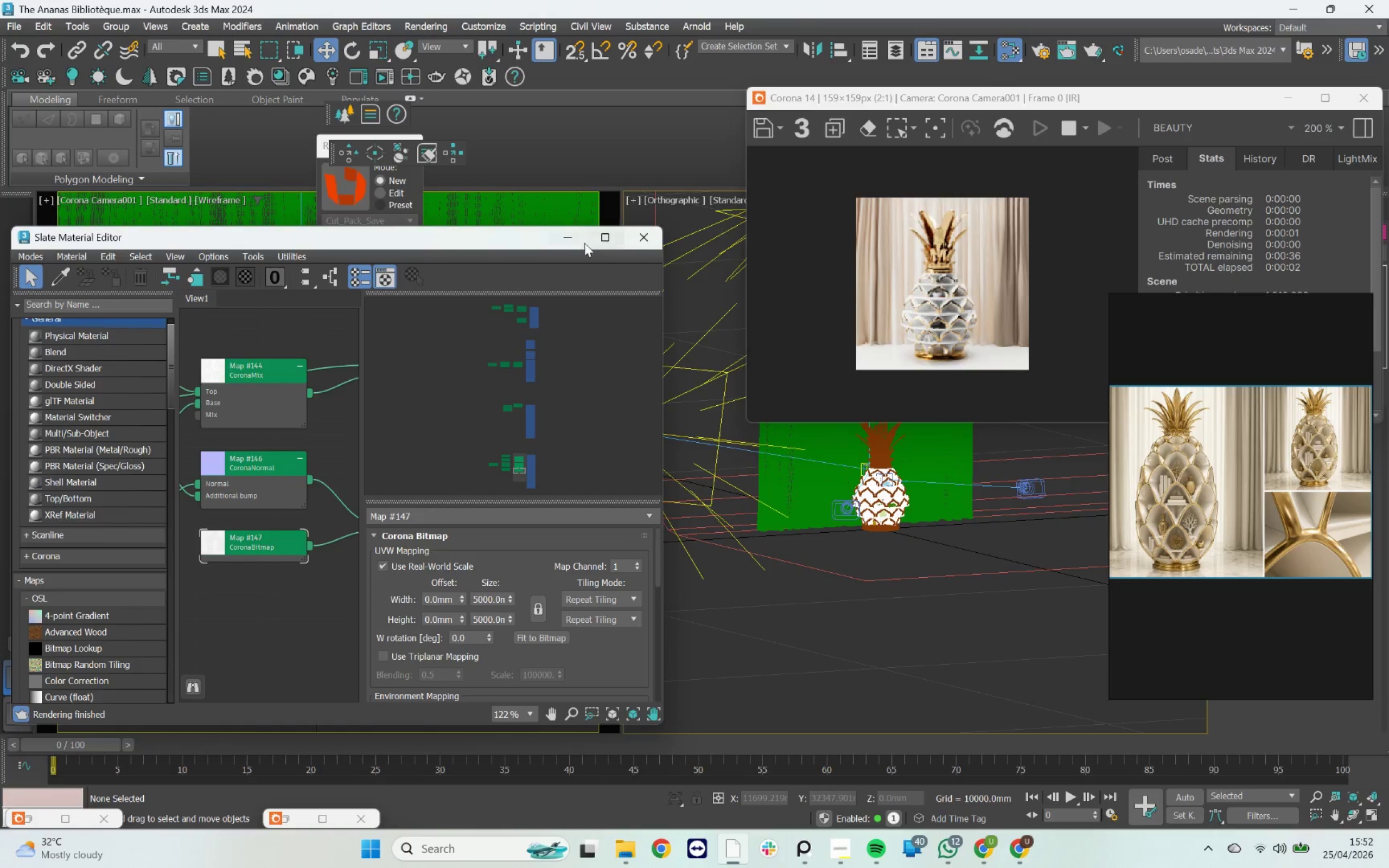 
left_click([574, 238])
 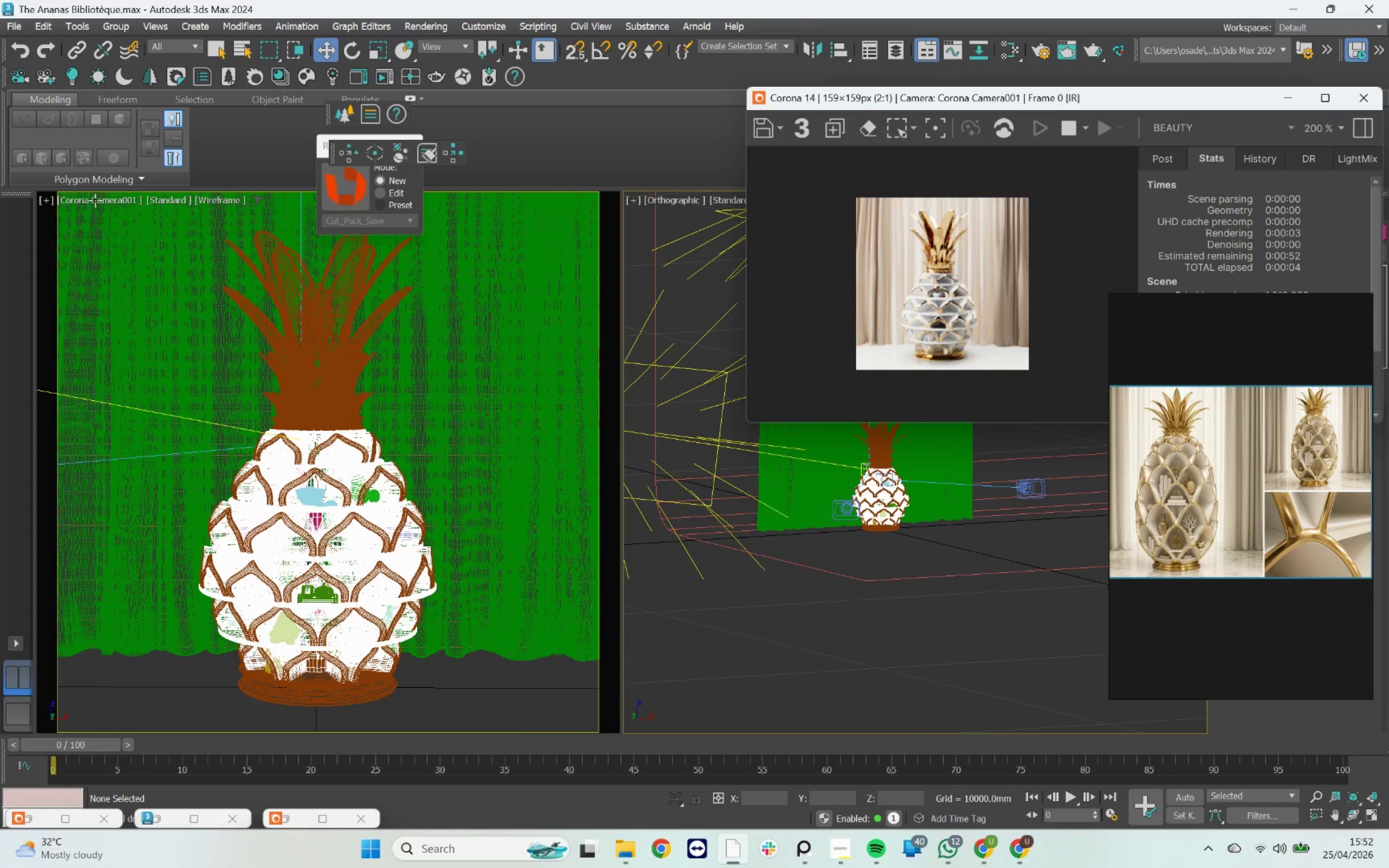 
left_click([99, 200])
 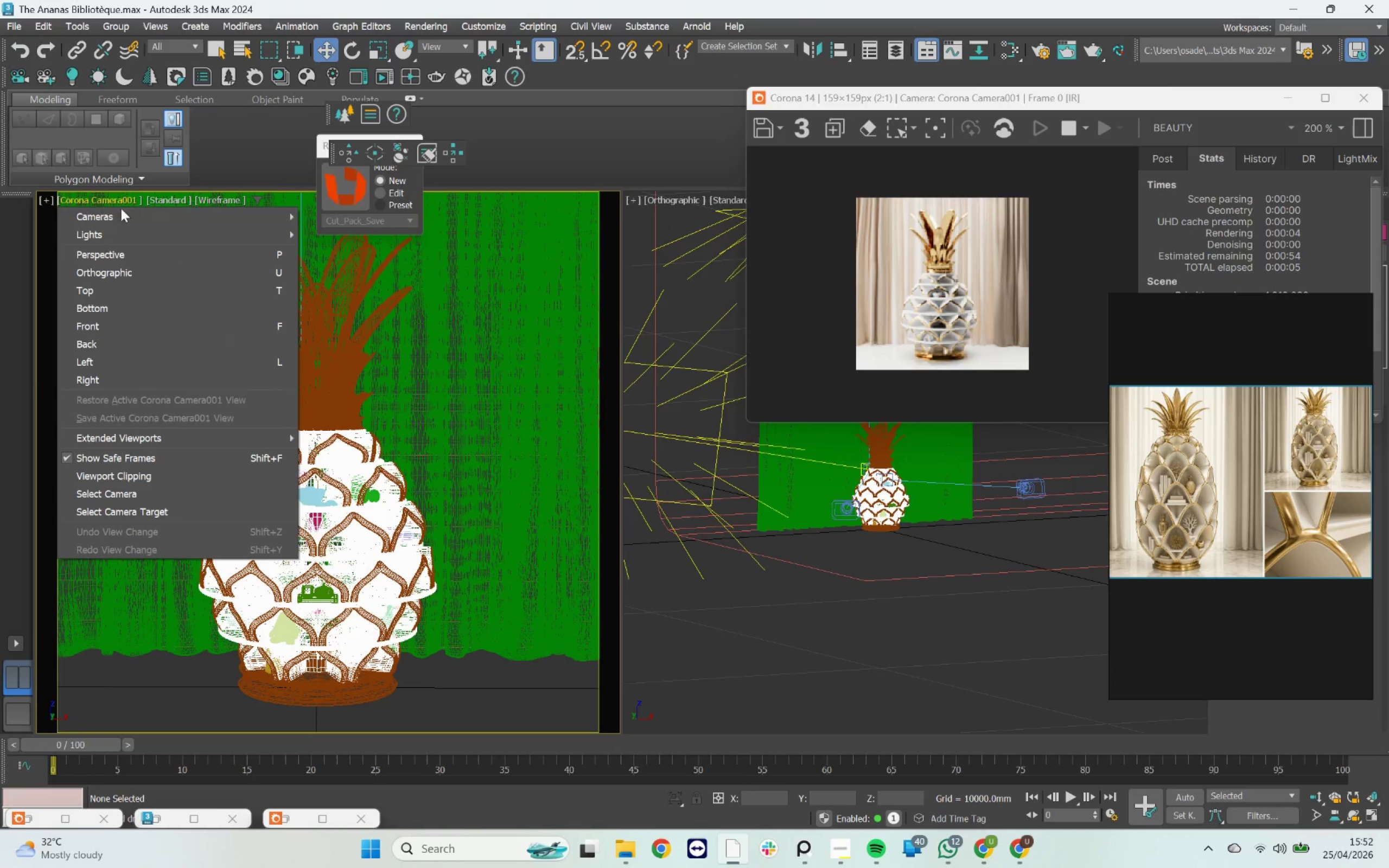 
left_click([134, 212])
 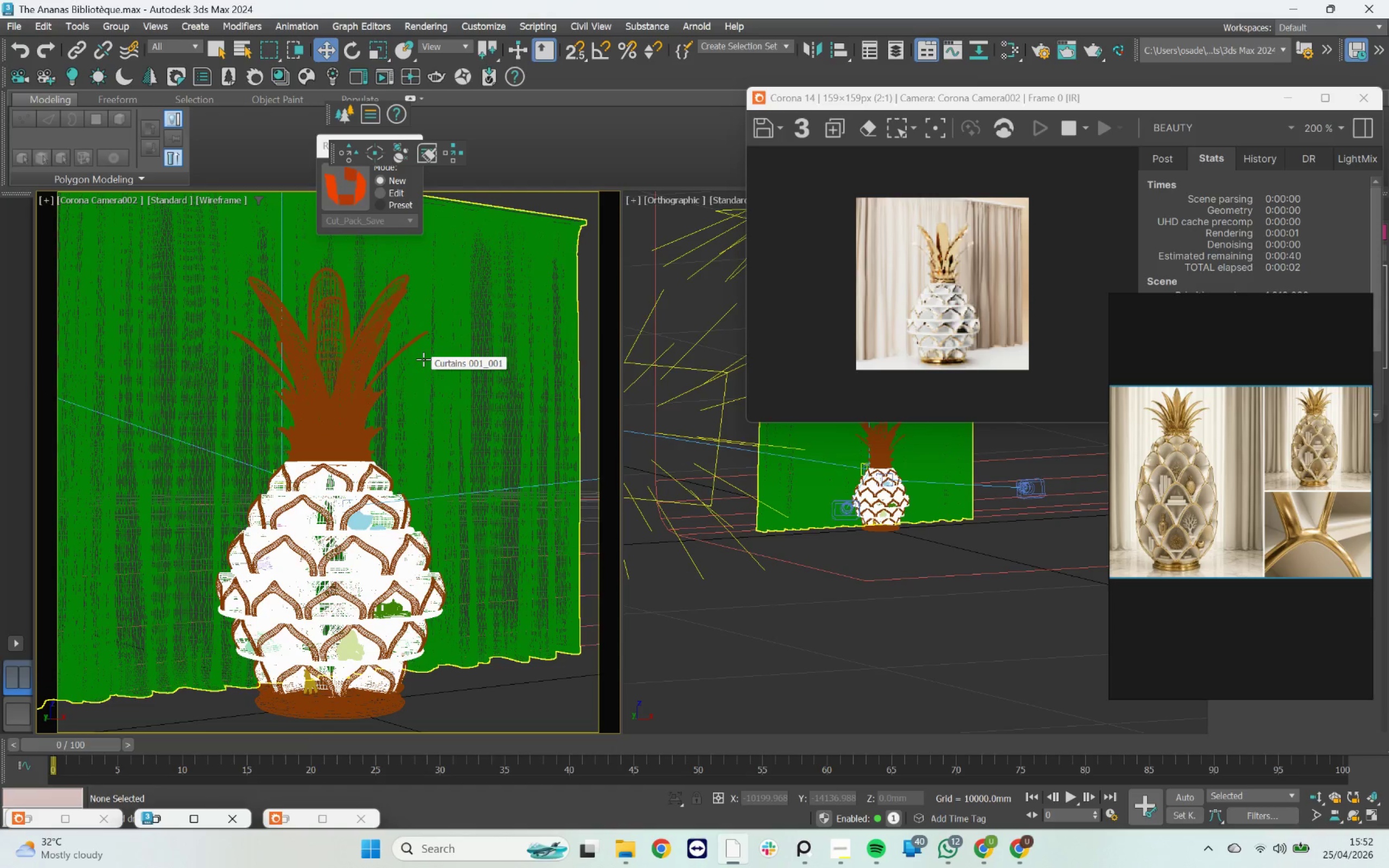 
left_click([422, 360])
 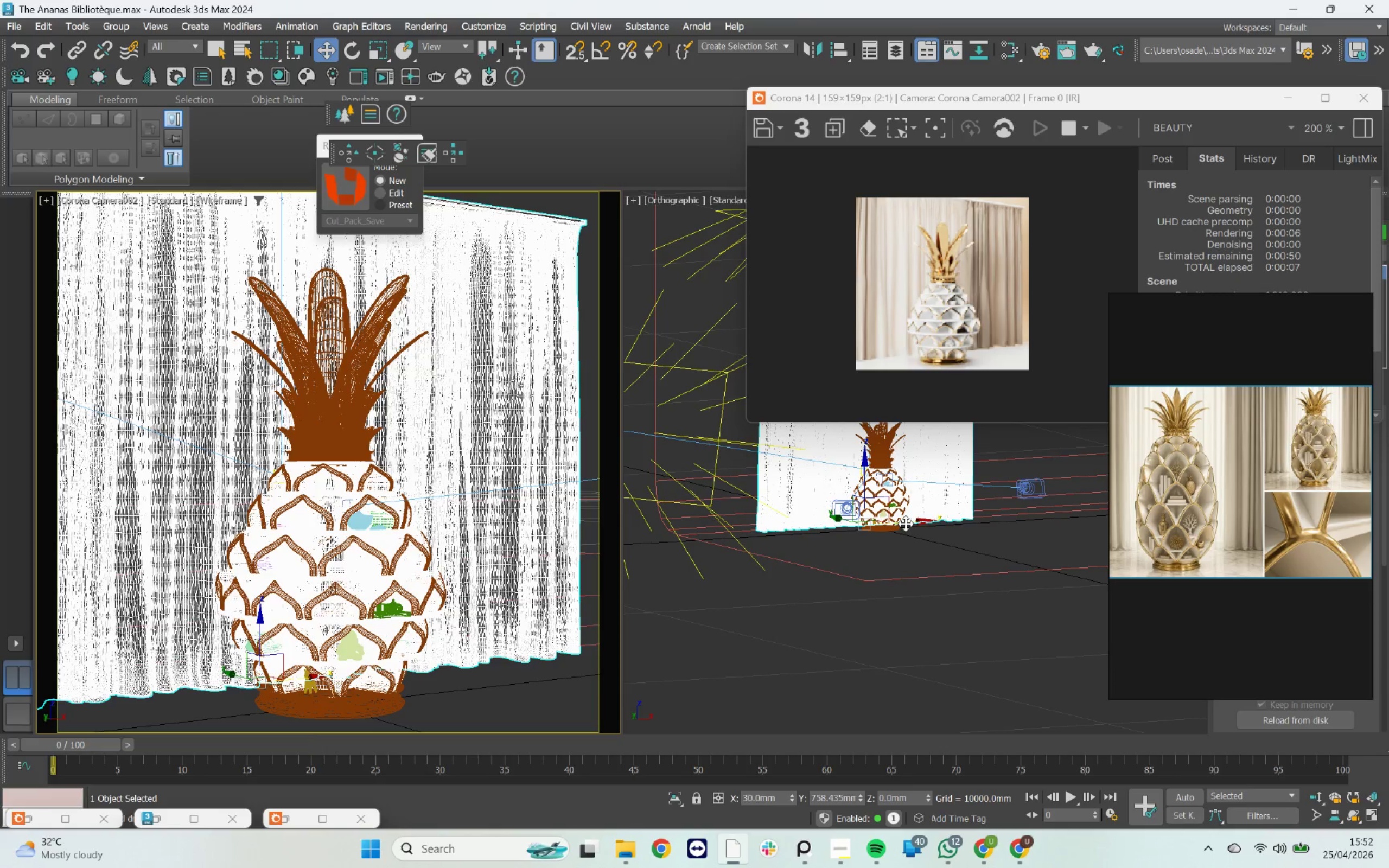 
wait(5.41)
 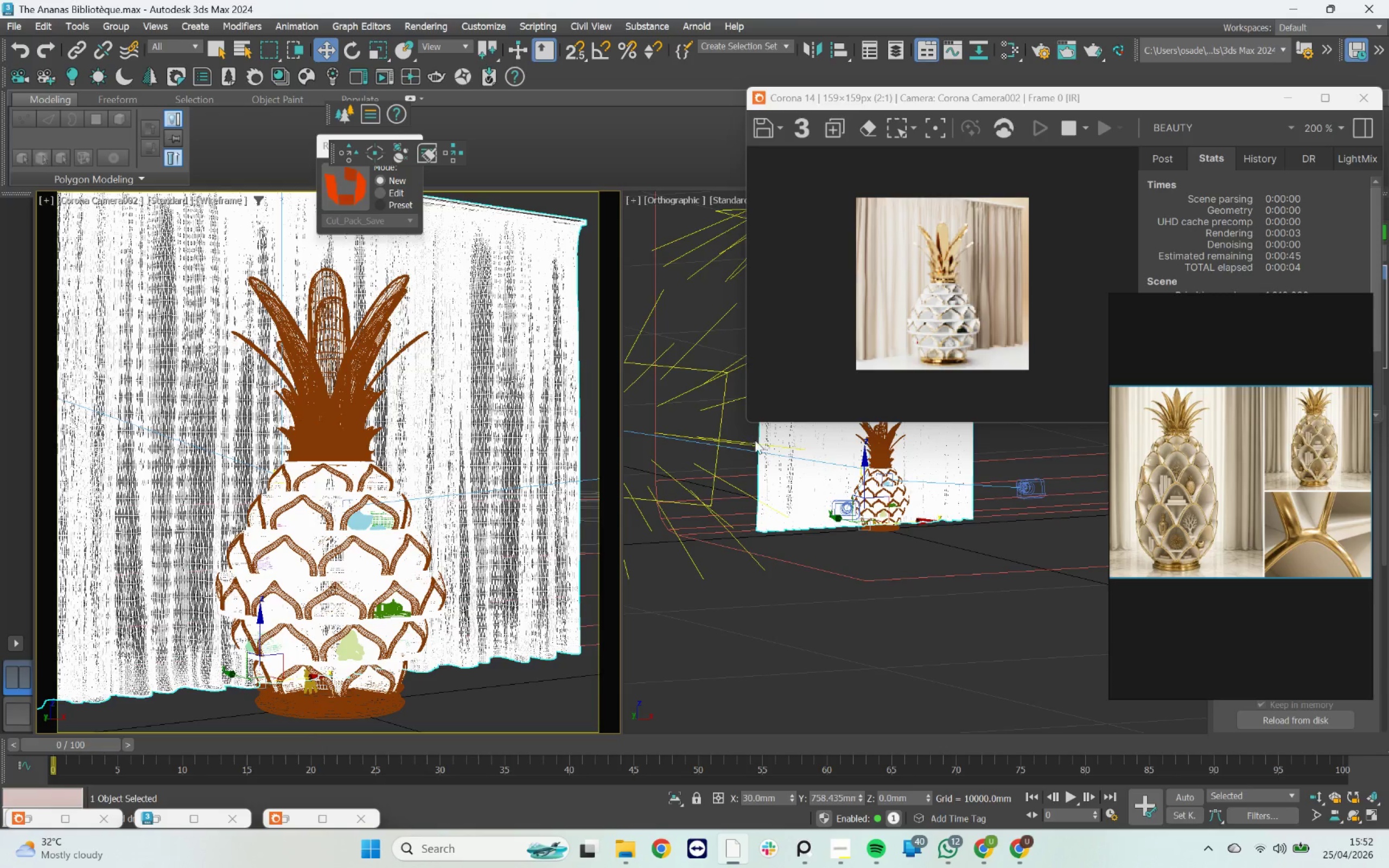 
key(R)
 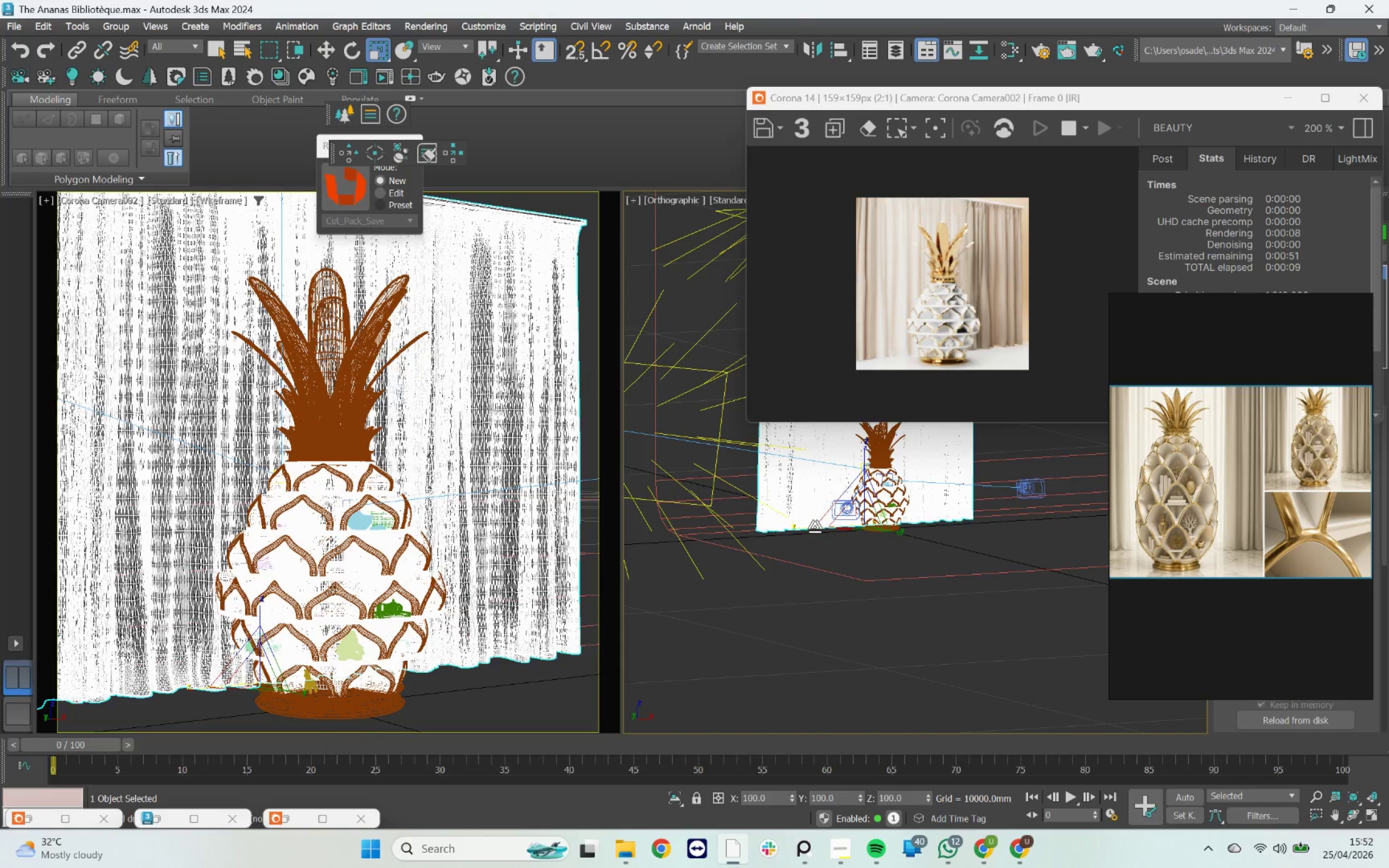 
left_click_drag(start_coordinate=[814, 527], to_coordinate=[806, 525])
 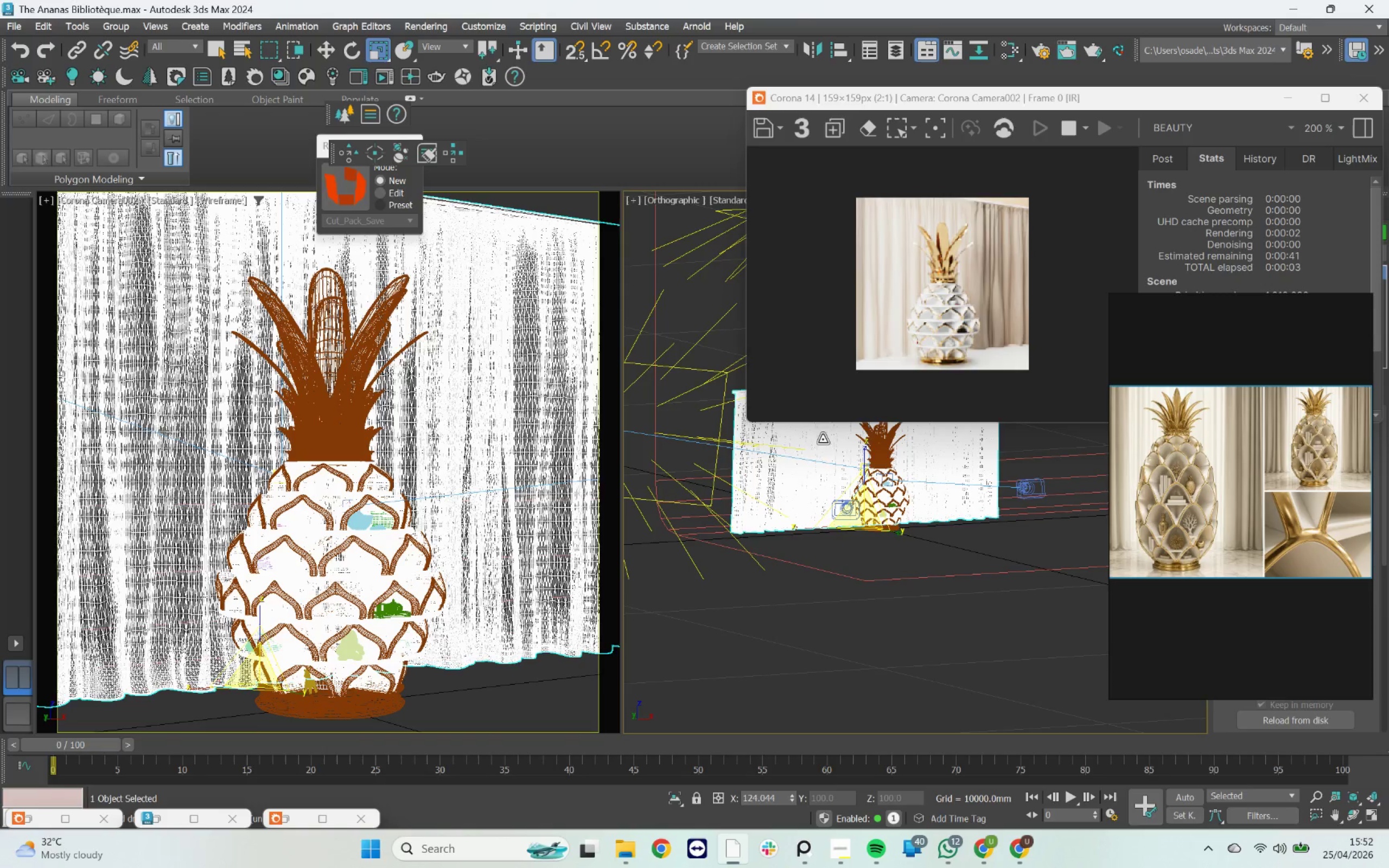 
left_click_drag(start_coordinate=[865, 459], to_coordinate=[862, 452])
 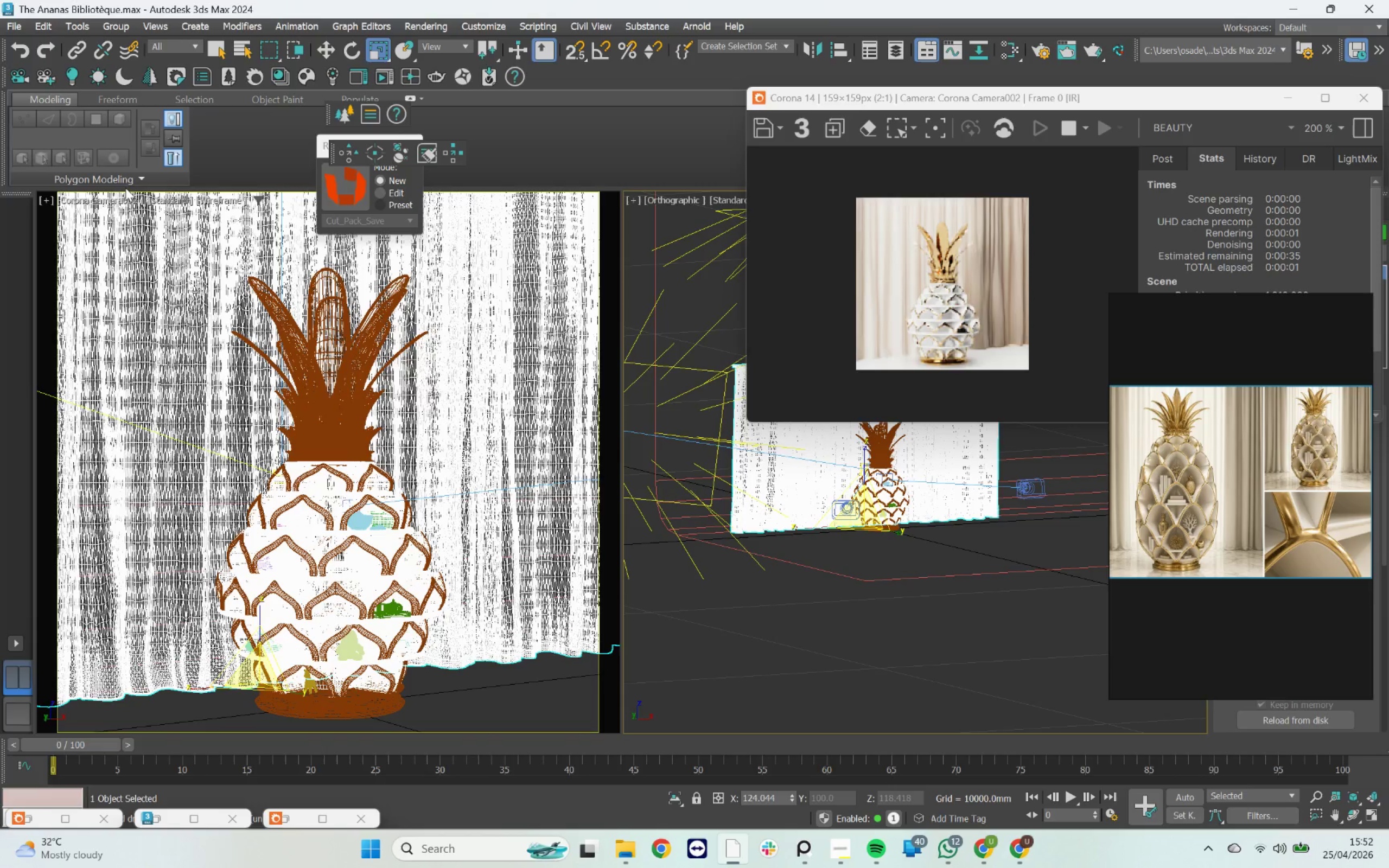 
left_click([81, 201])
 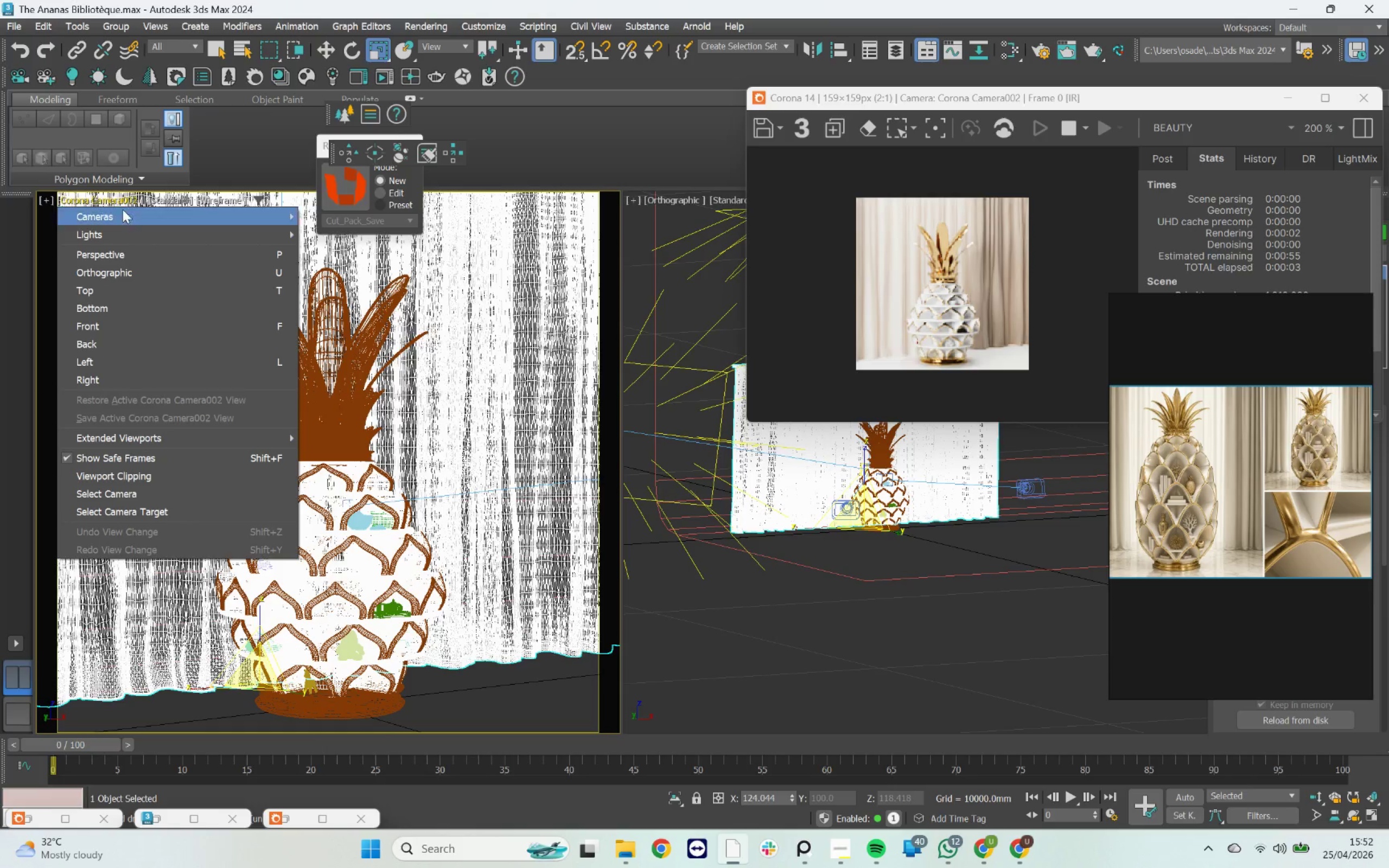 
left_click([131, 215])
 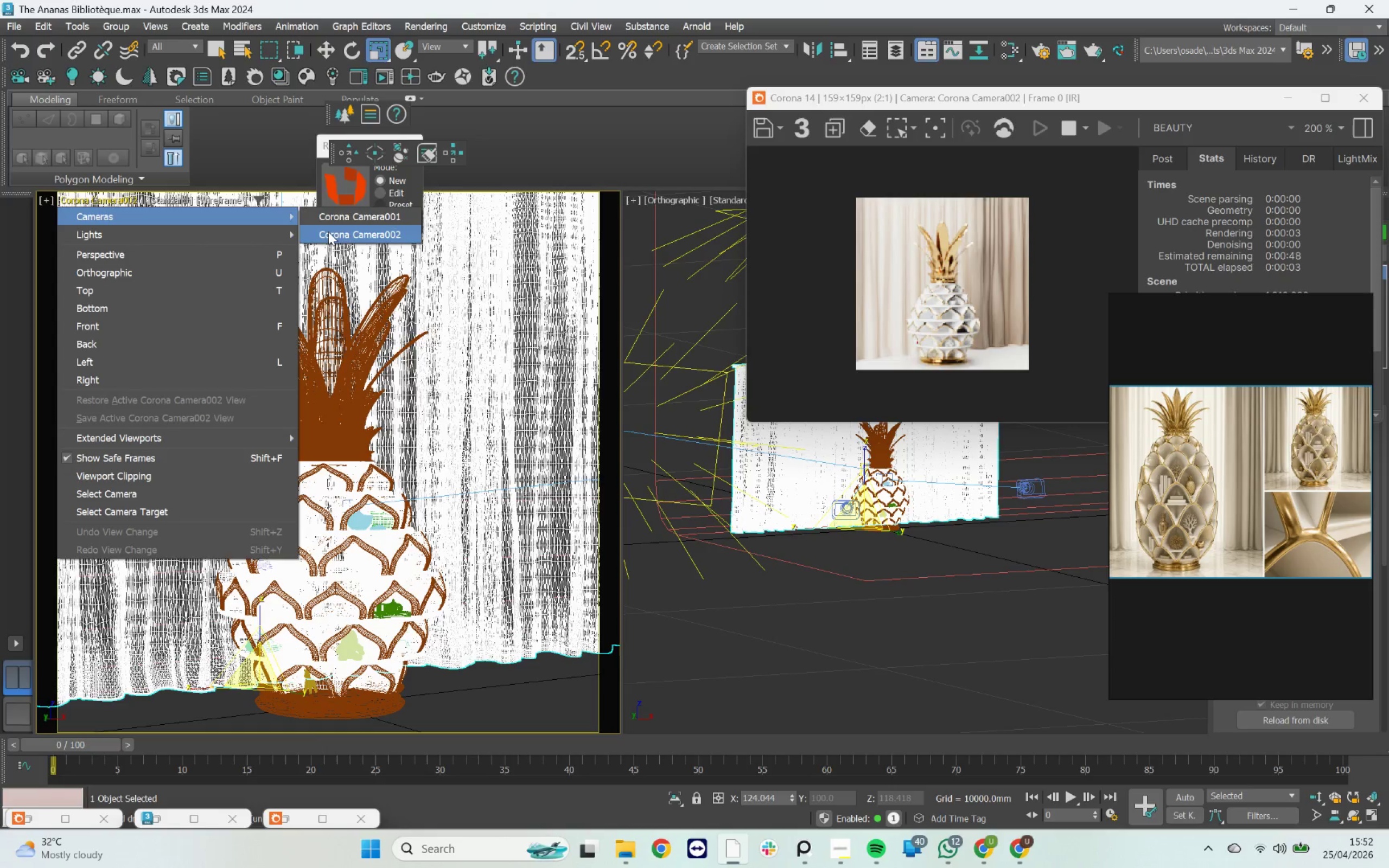 
left_click([341, 219])
 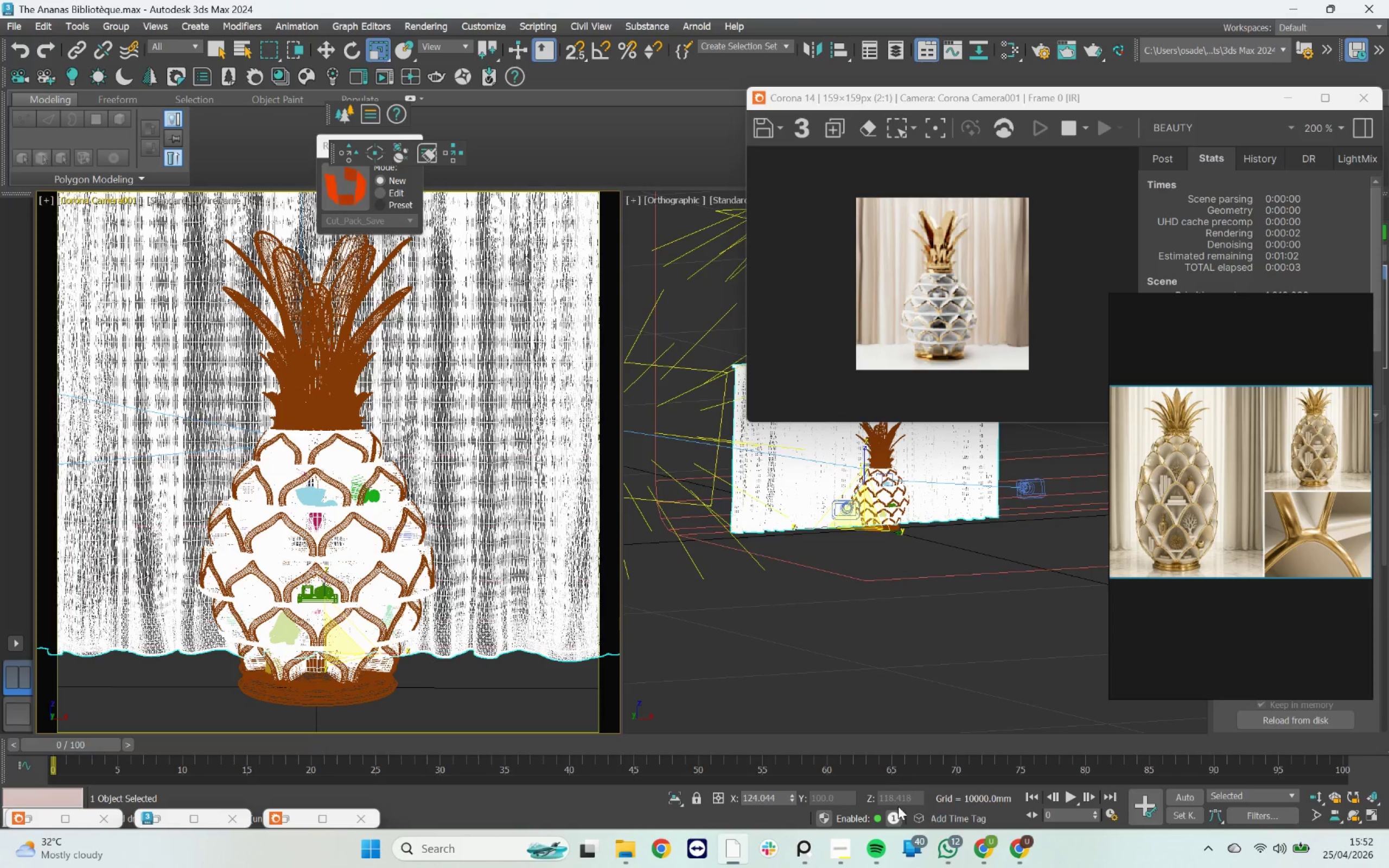 
wait(5.07)
 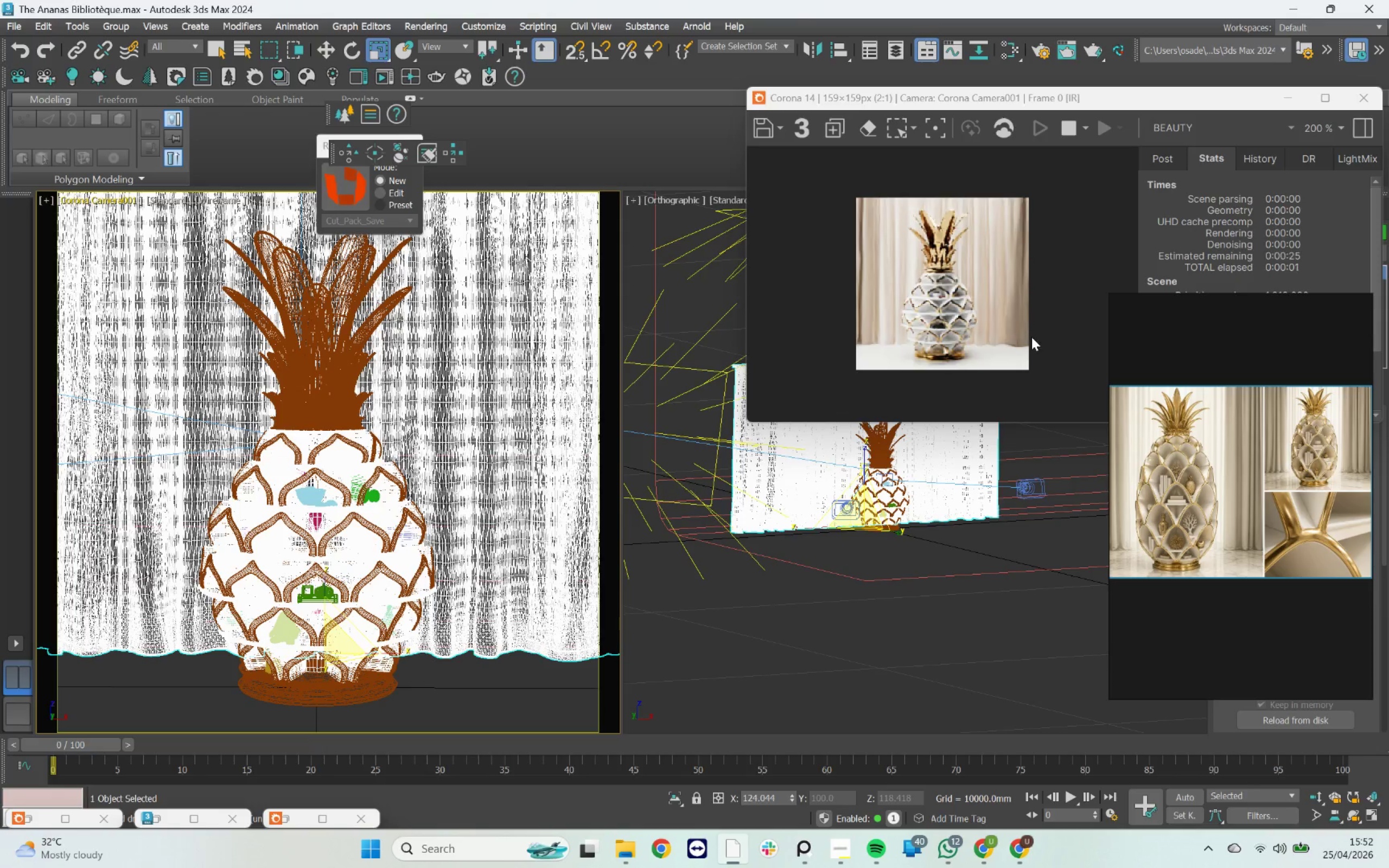 
mouse_move([853, 820])
 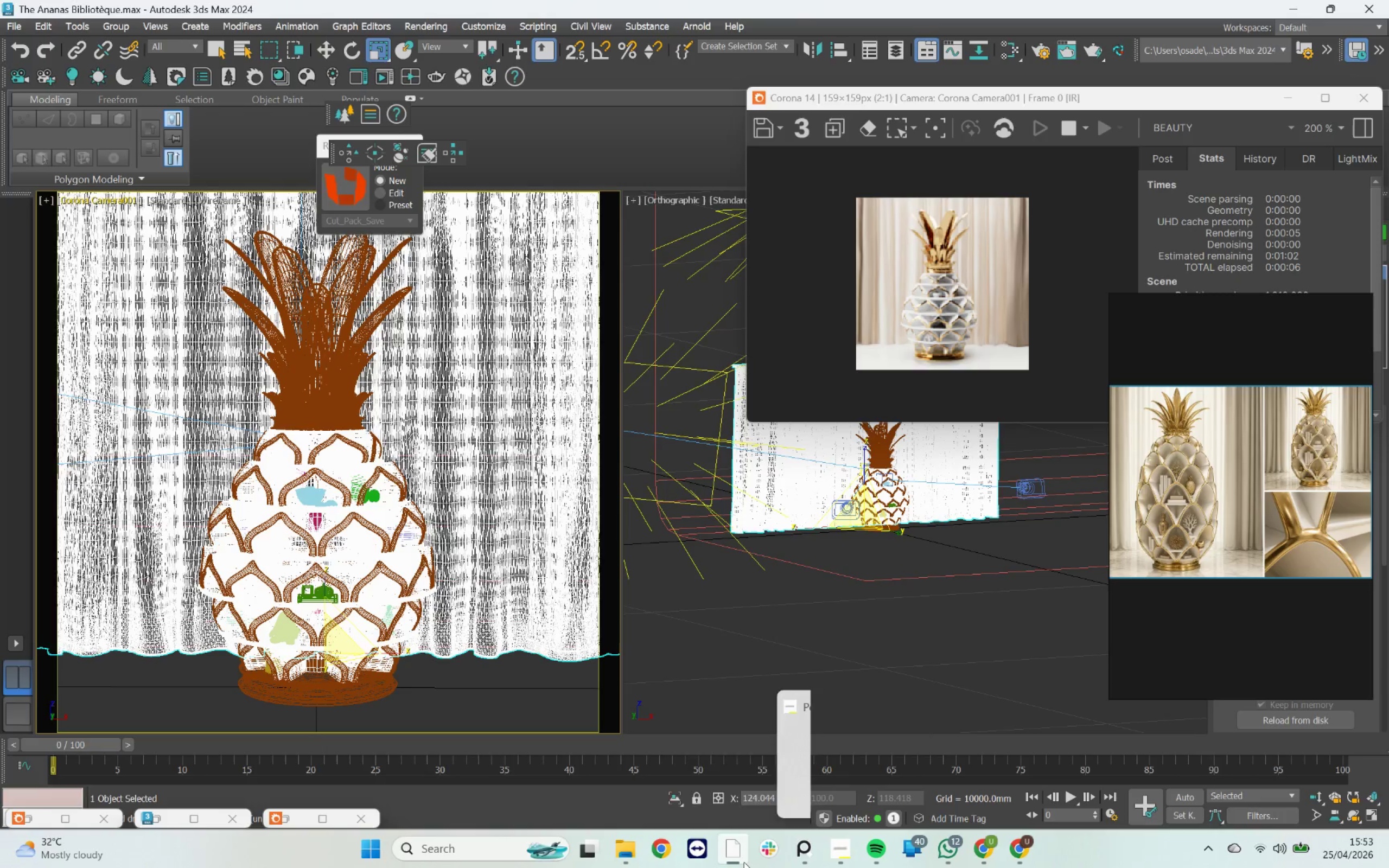 
left_click([834, 846])